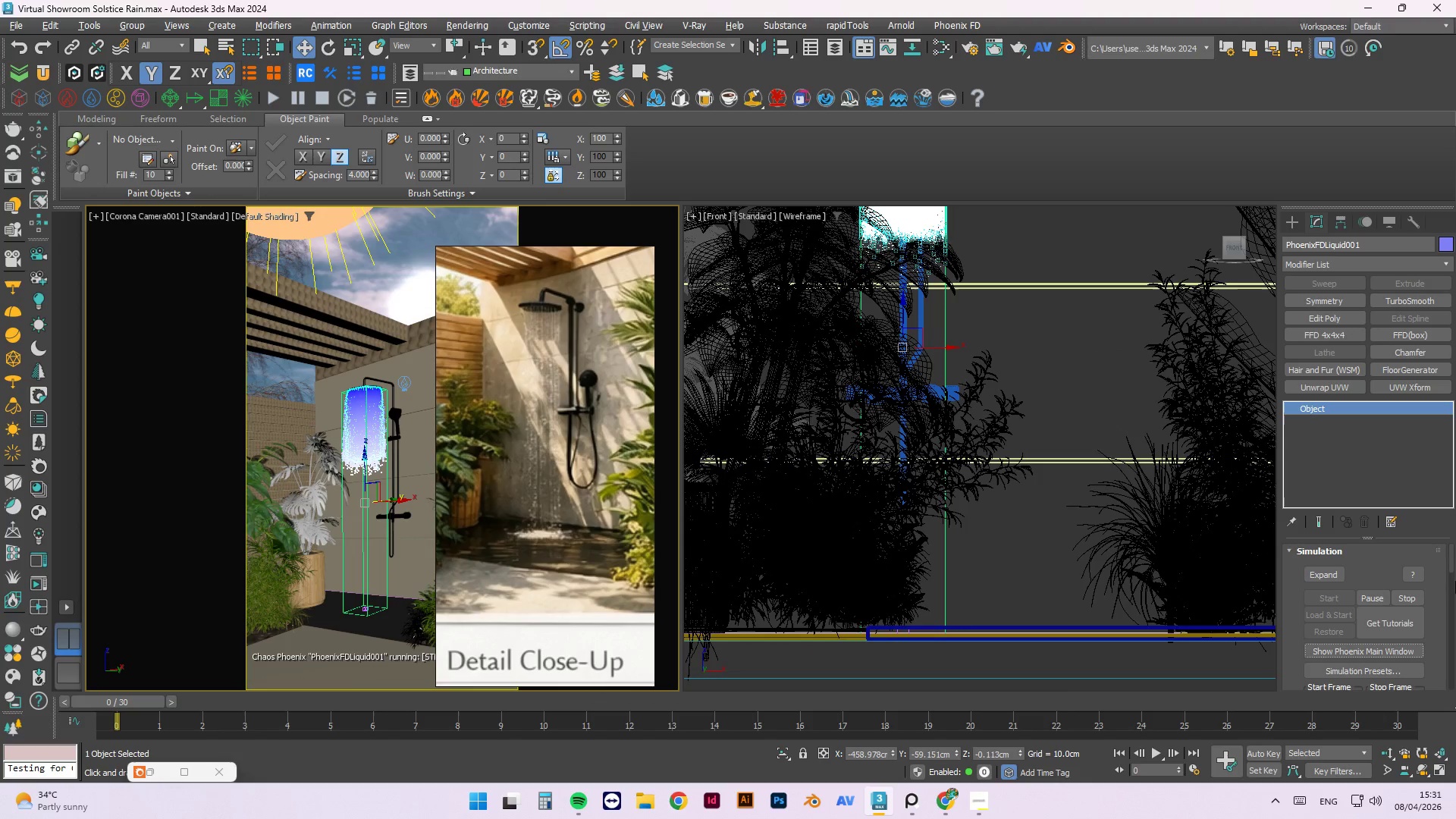 
left_click_drag(start_coordinate=[1451, 557], to_coordinate=[1455, 596])
 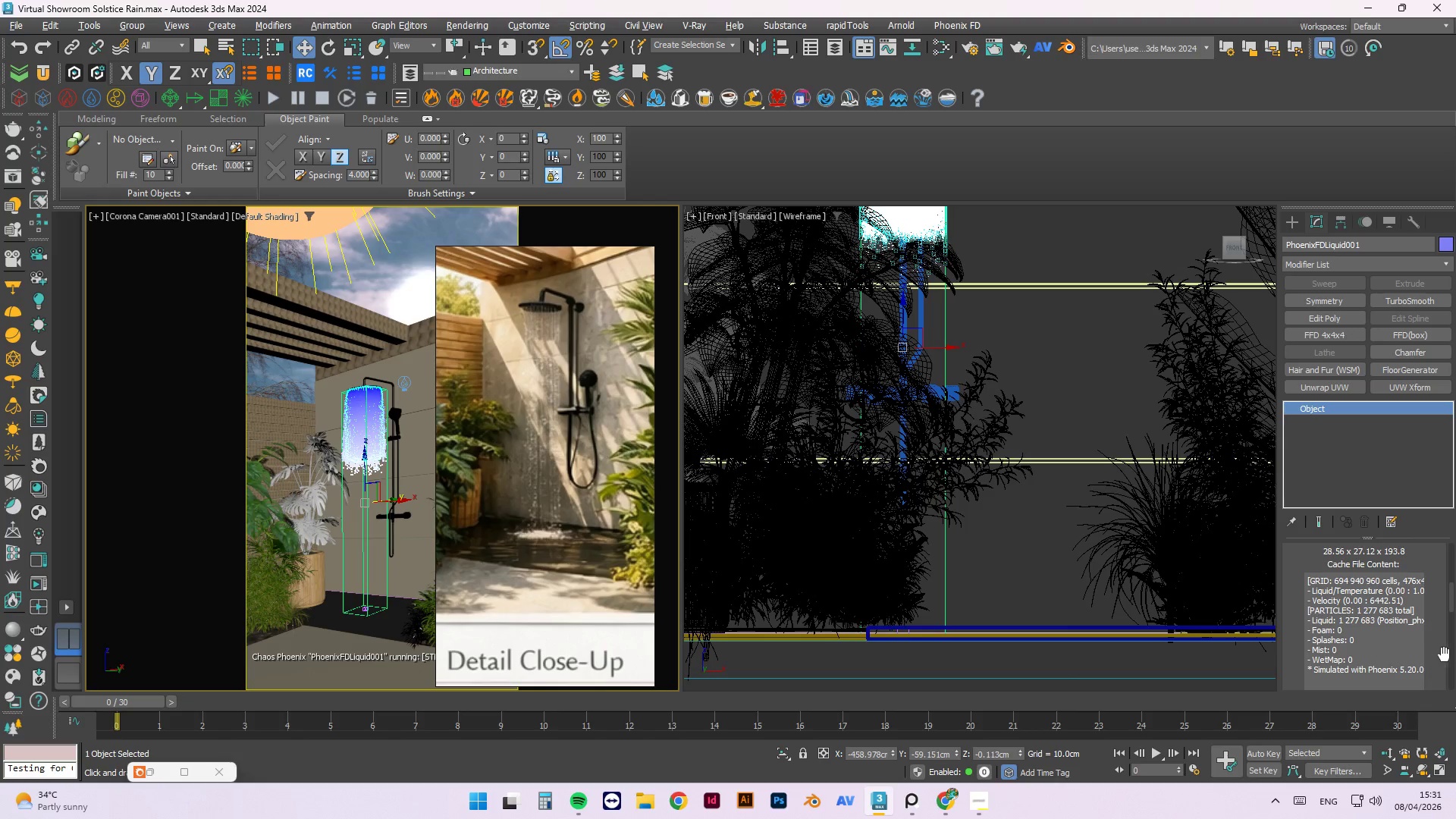 
wait(5.64)
 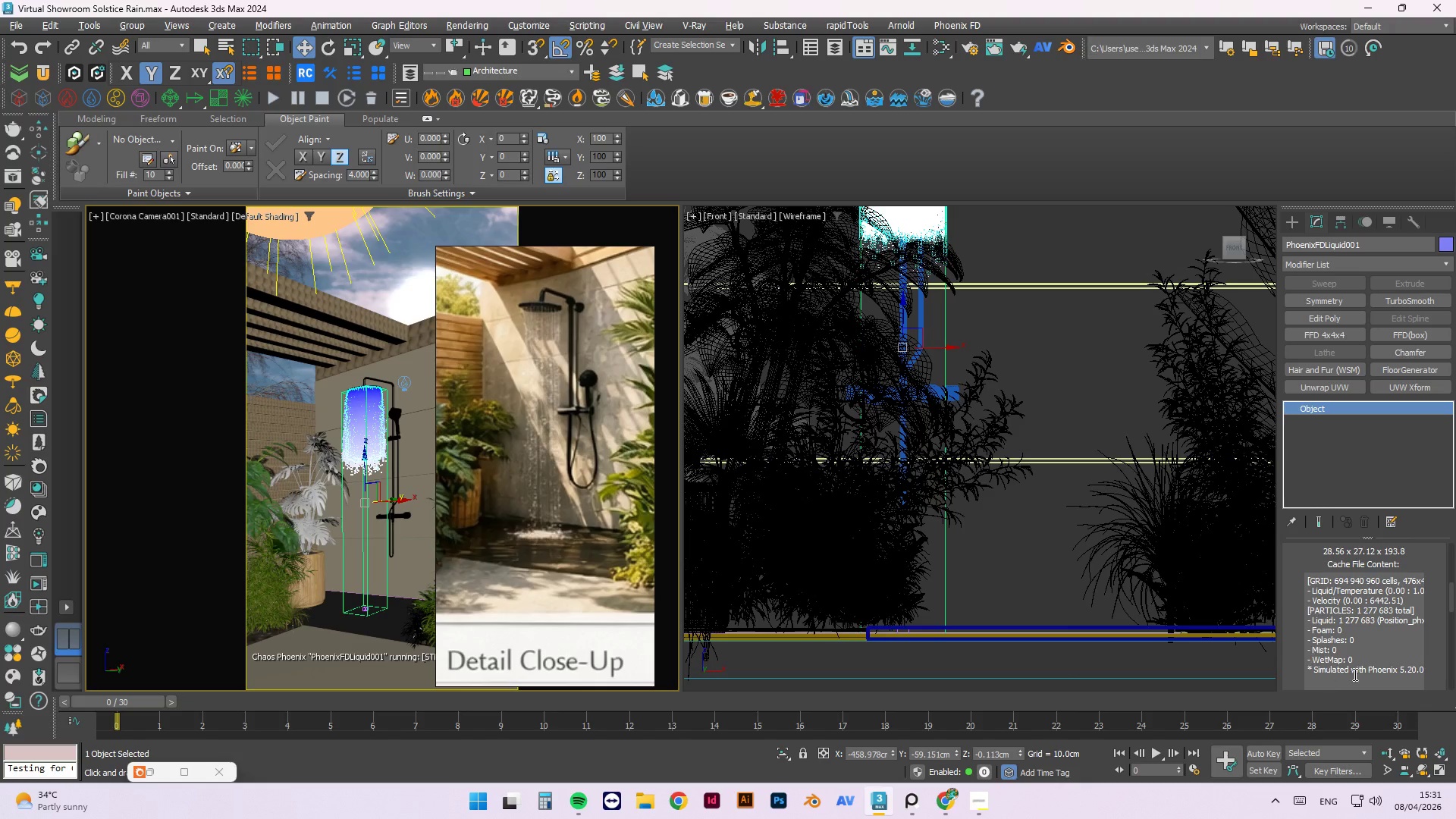 
left_click_drag(start_coordinate=[1451, 604], to_coordinate=[1451, 610])
 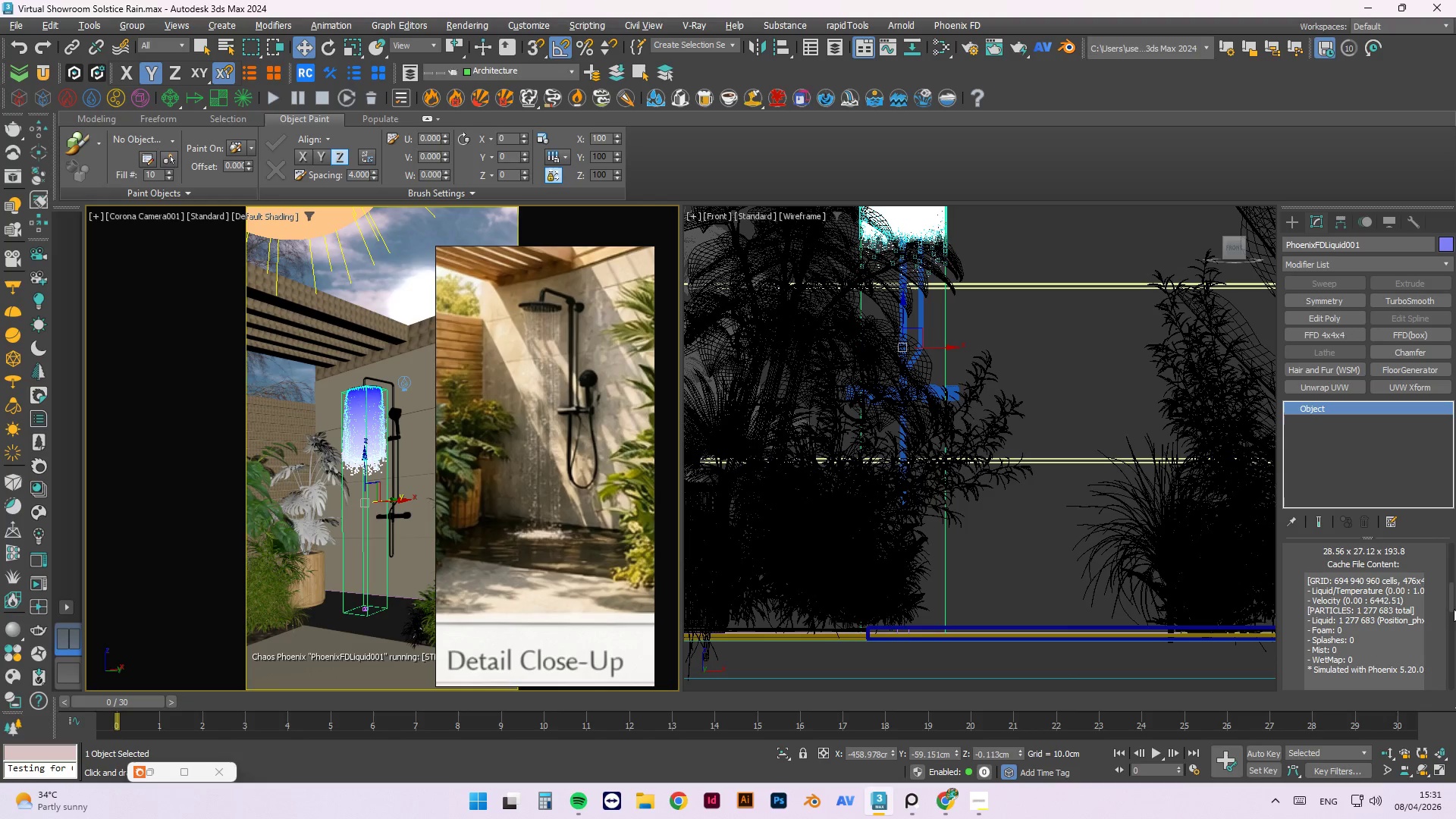 
left_click_drag(start_coordinate=[1451, 598], to_coordinate=[1454, 610])
 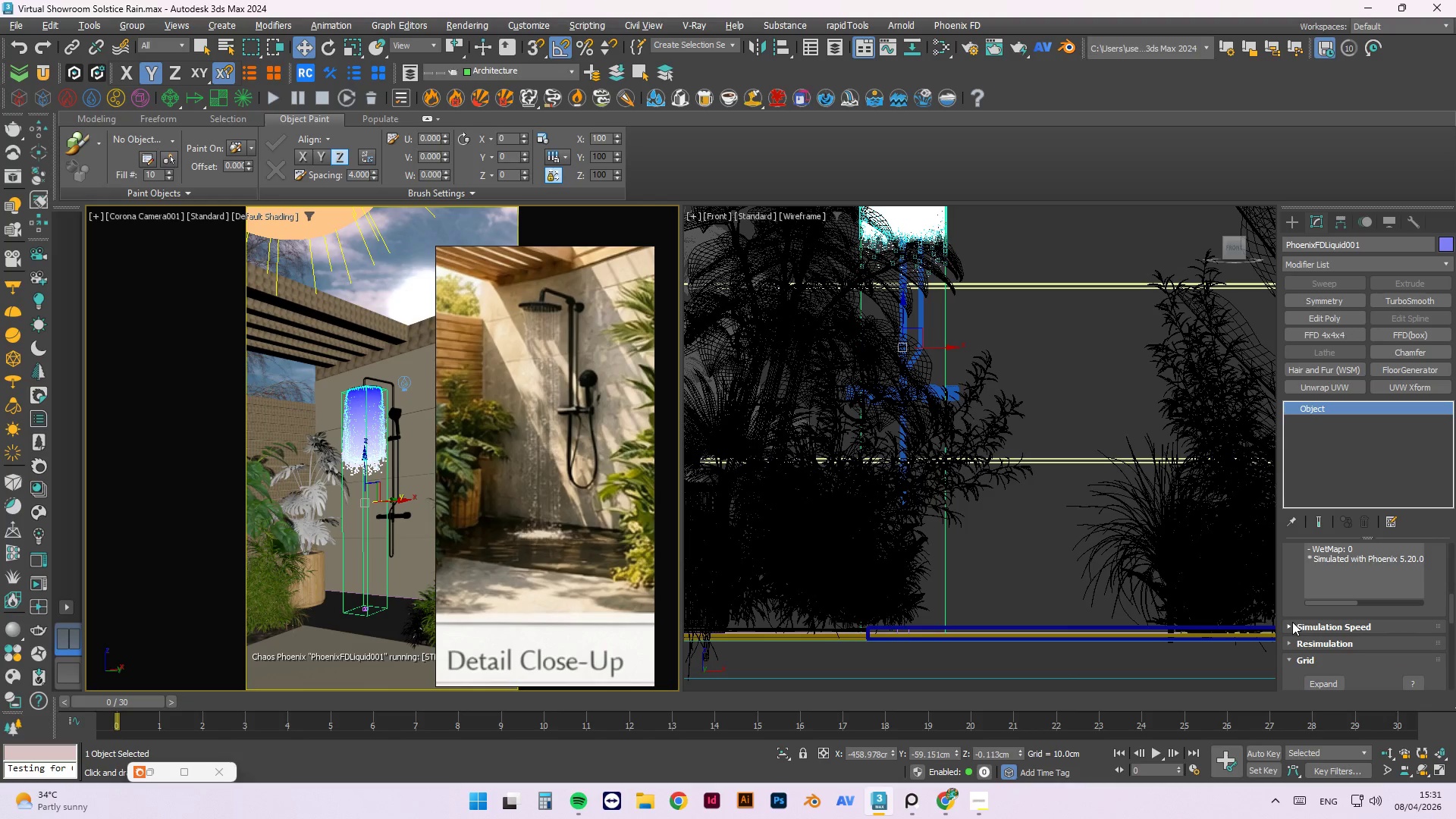 
left_click([1290, 623])
 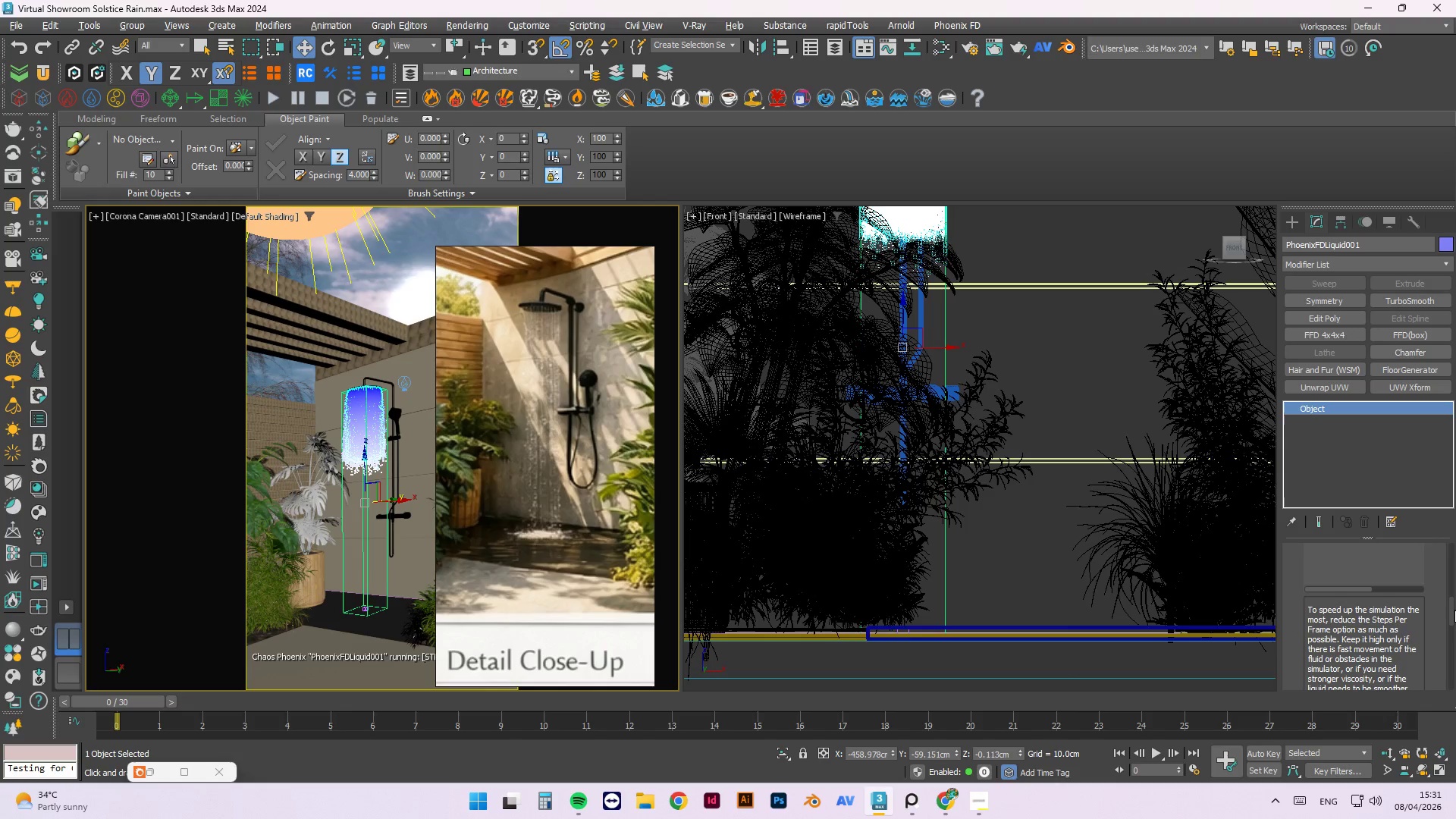 
left_click_drag(start_coordinate=[1452, 609], to_coordinate=[1455, 588])
 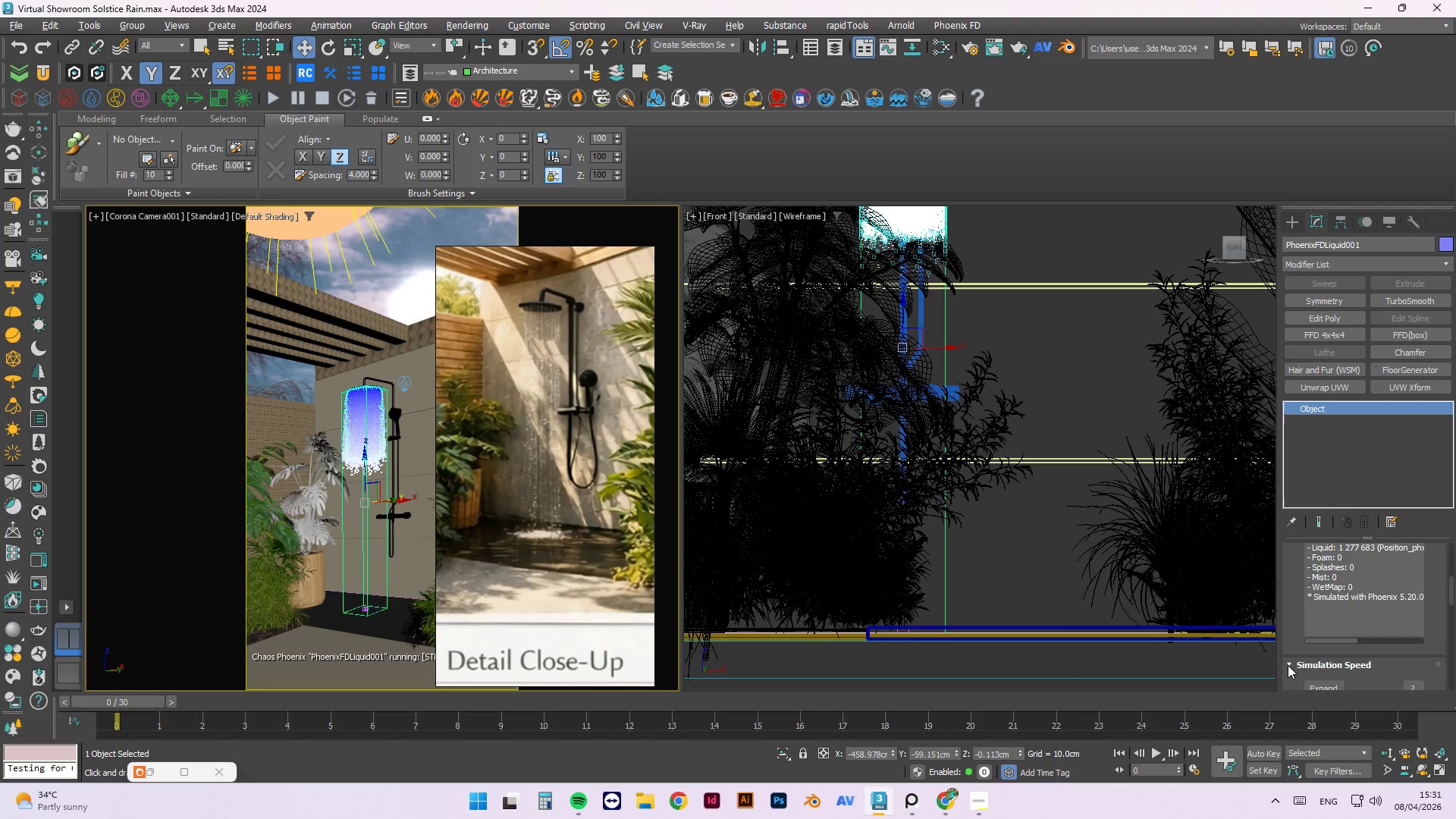 
left_click([1288, 665])
 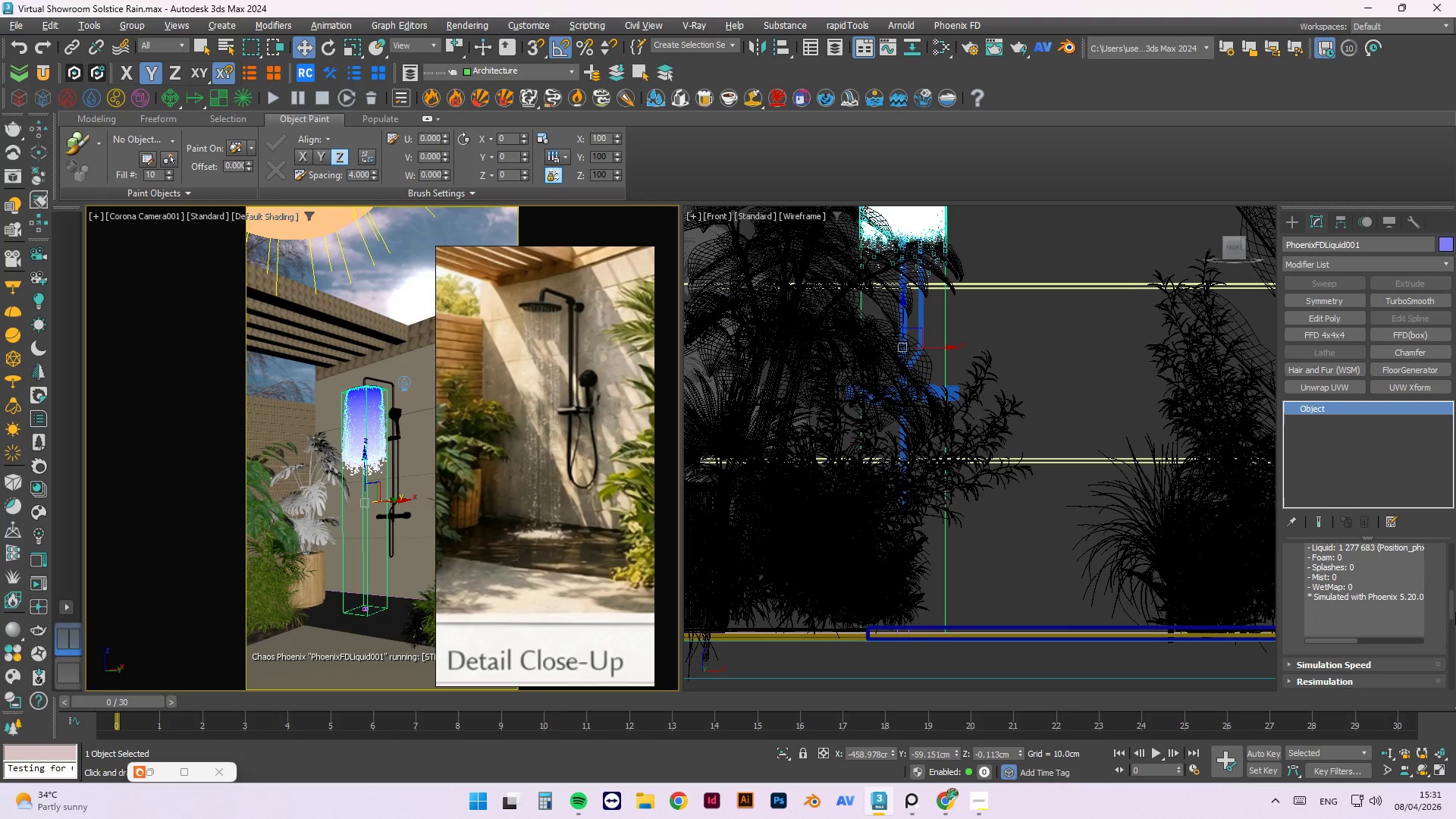 
left_click_drag(start_coordinate=[1451, 612], to_coordinate=[1451, 617])
 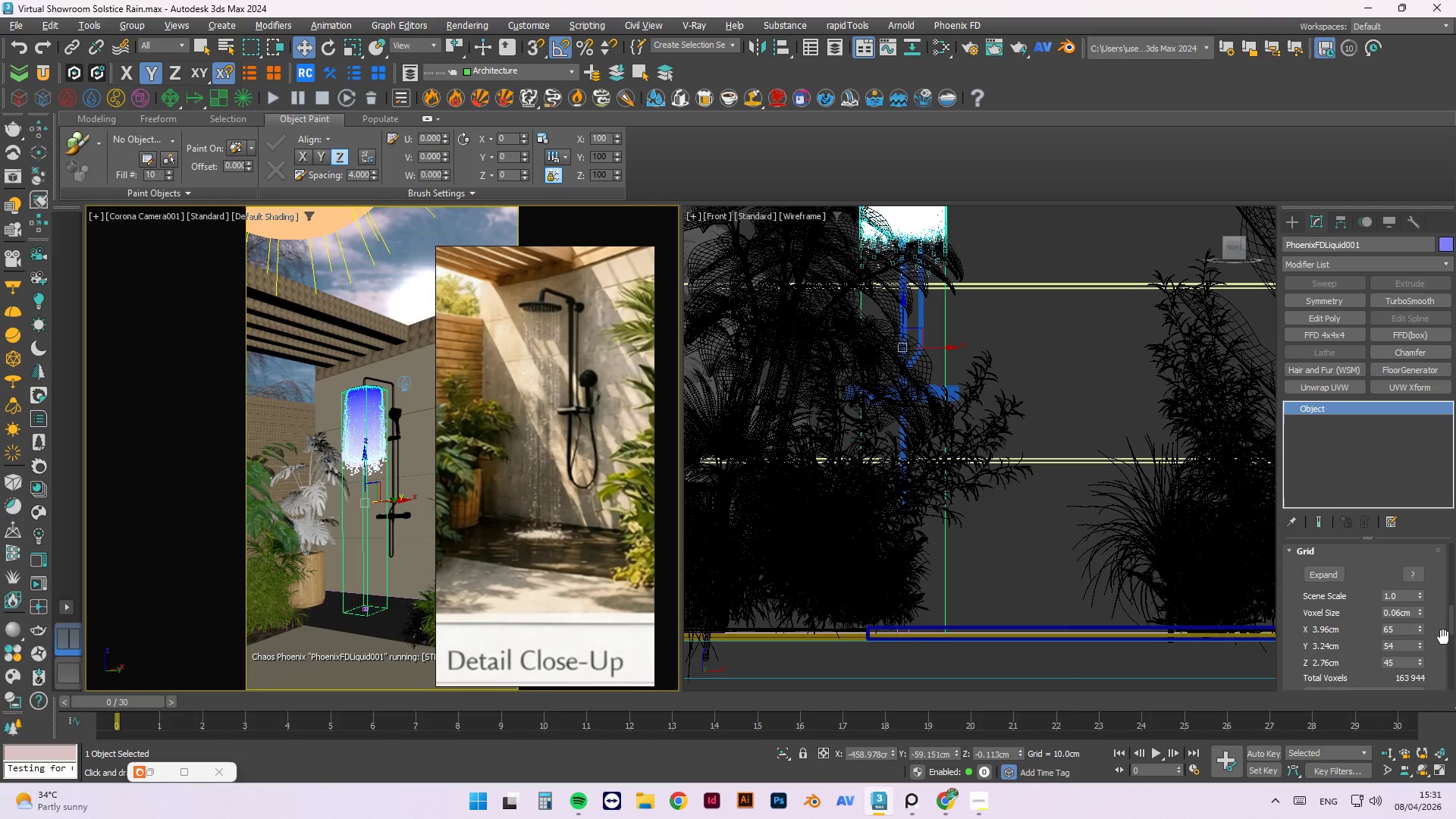 
left_click_drag(start_coordinate=[1451, 625], to_coordinate=[1455, 676])
 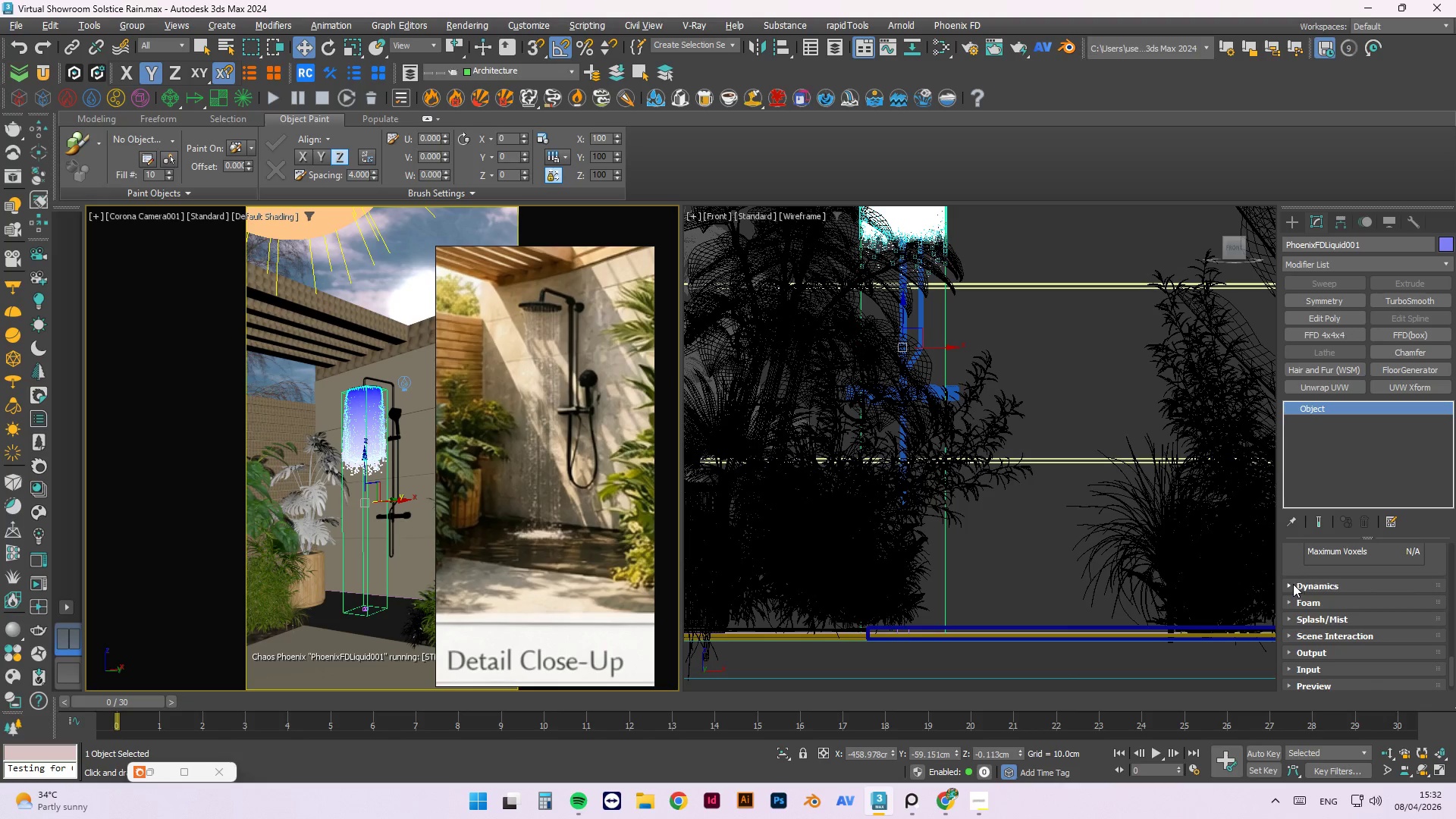 
left_click([1289, 583])
 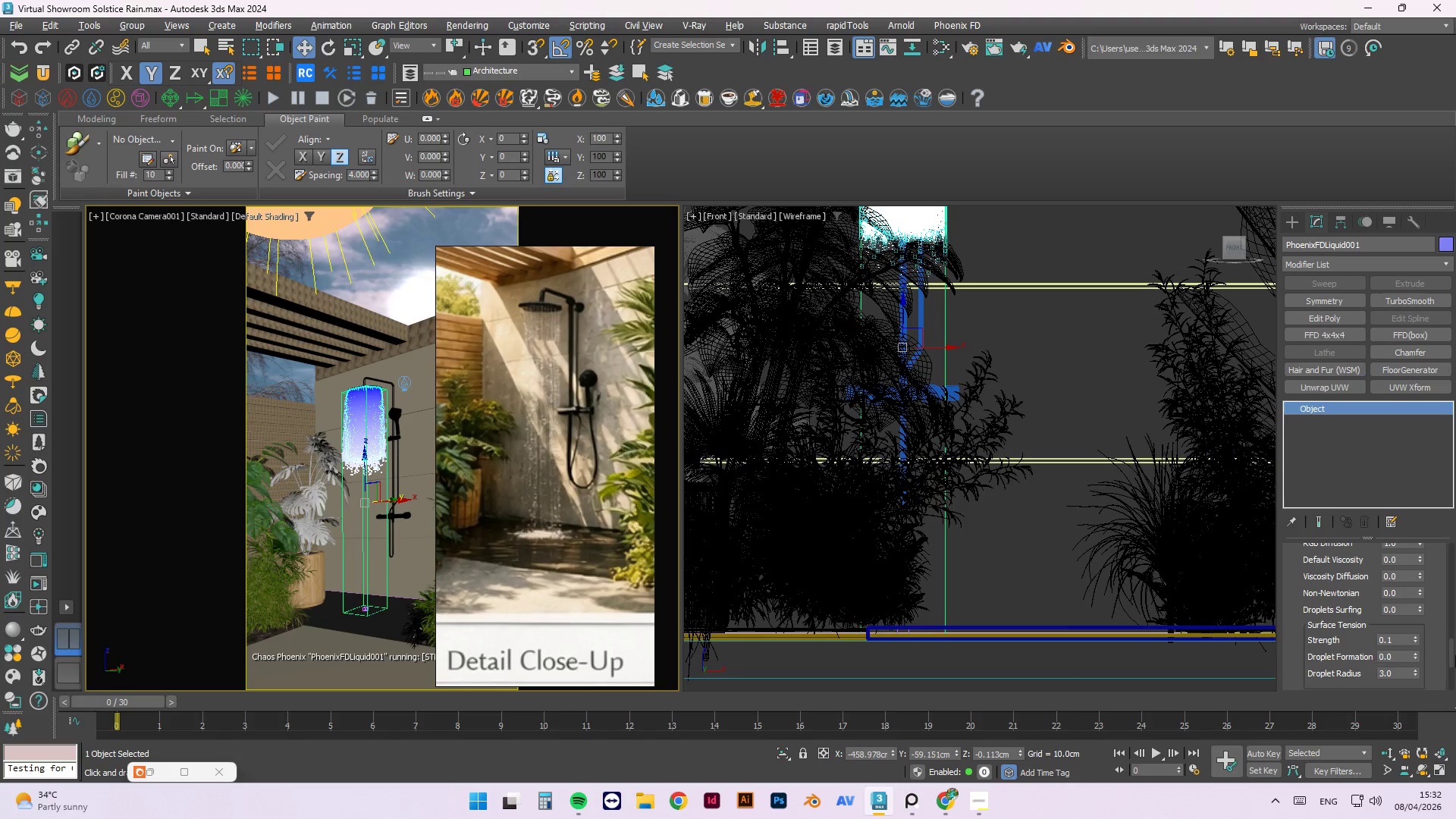 
left_click_drag(start_coordinate=[1451, 650], to_coordinate=[1449, 644])
 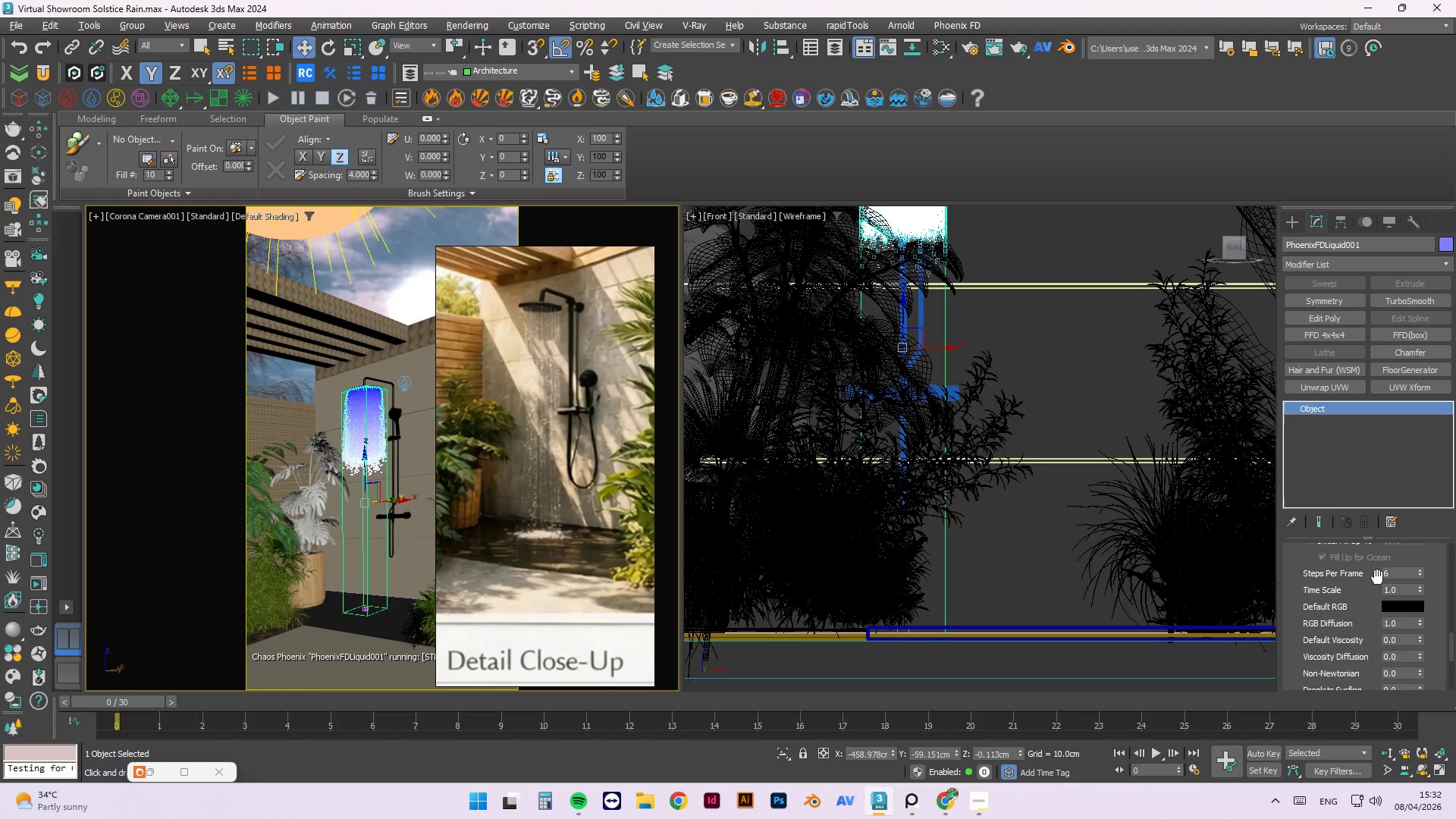 
left_click_drag(start_coordinate=[1389, 577], to_coordinate=[1374, 577])
 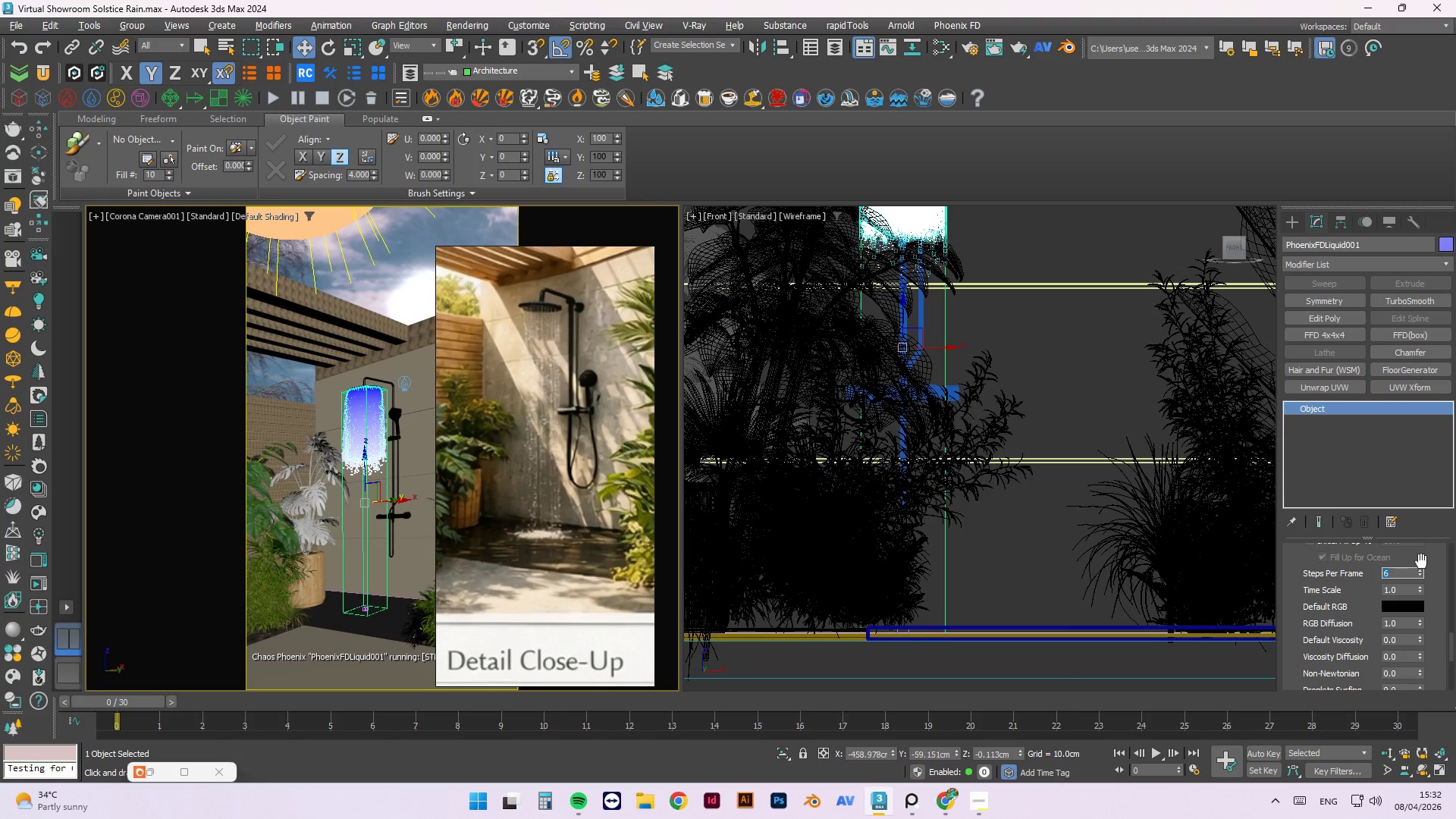 
key(Numpad4)
 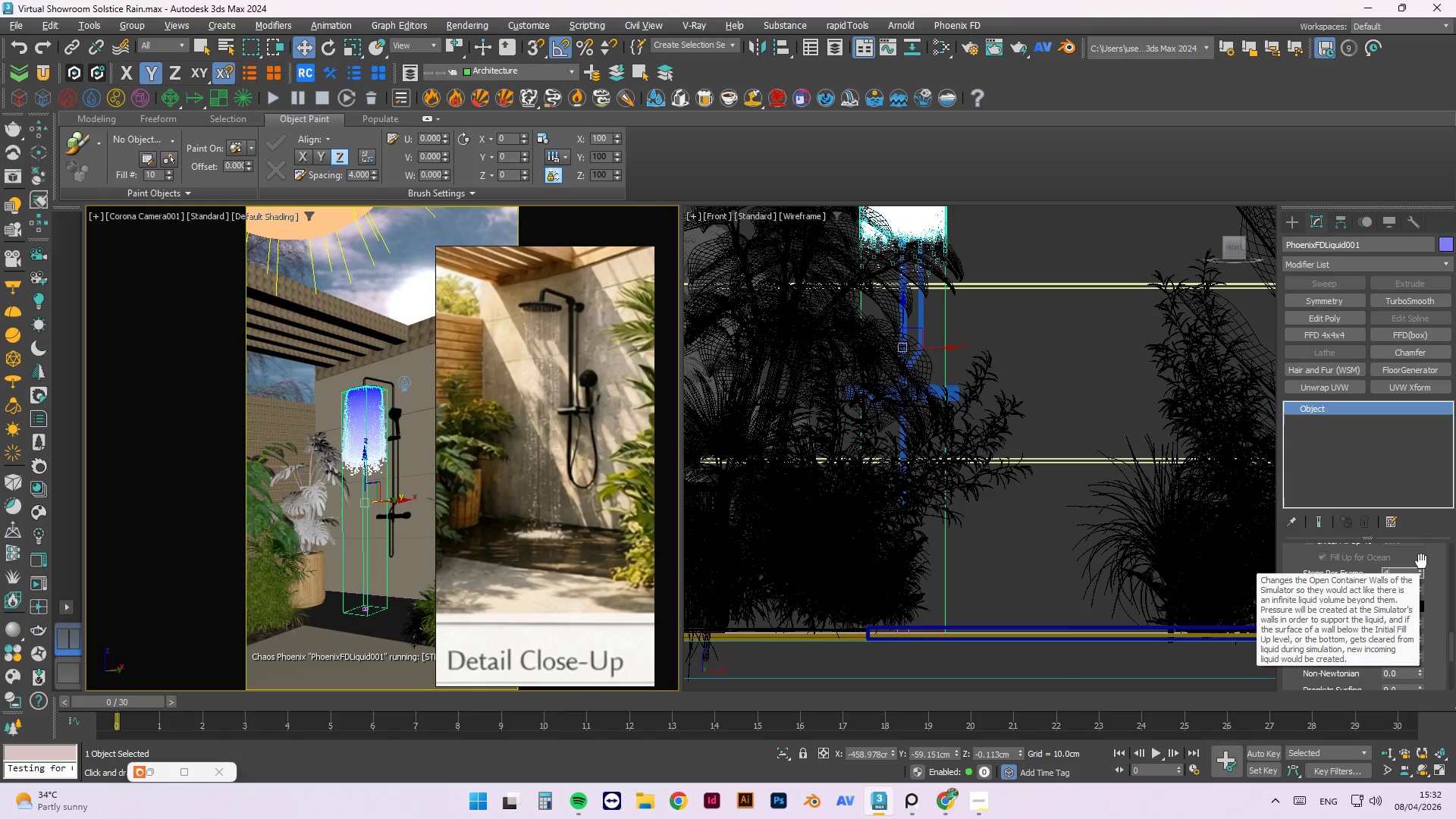 
key(NumpadEnter)
 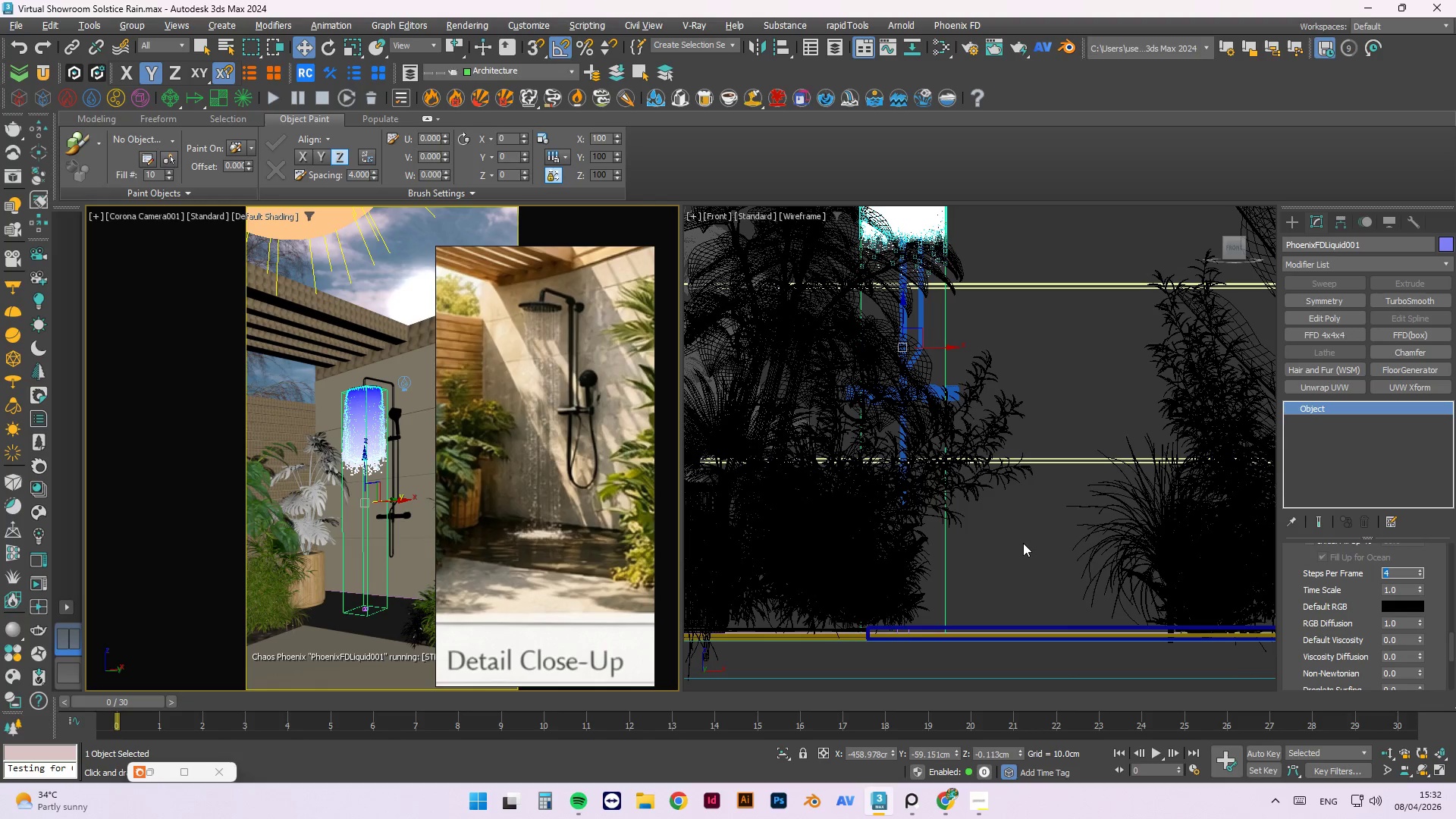 
left_click([1023, 548])
 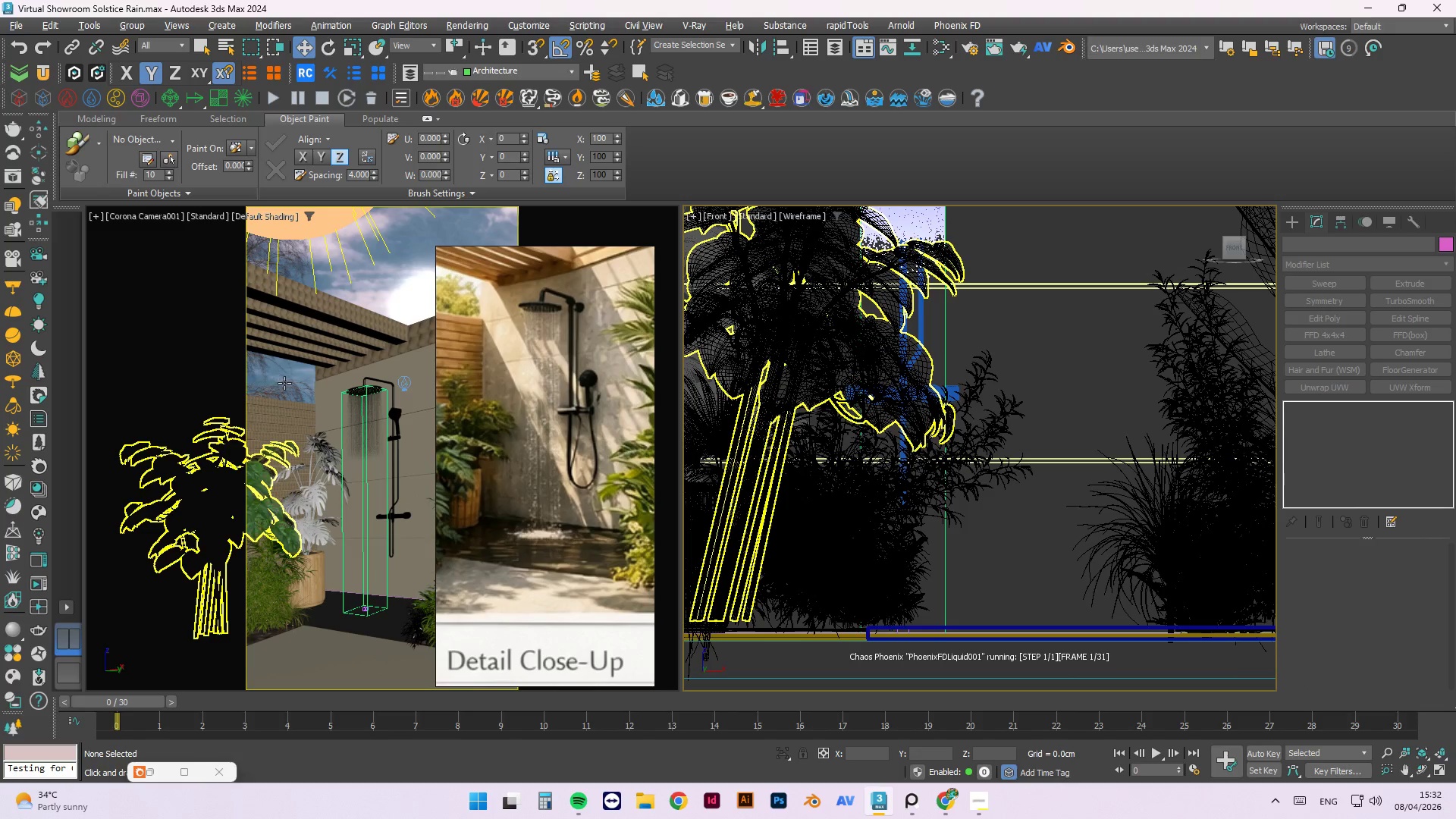 
scroll: coordinate [352, 414], scroll_direction: up, amount: 2.0
 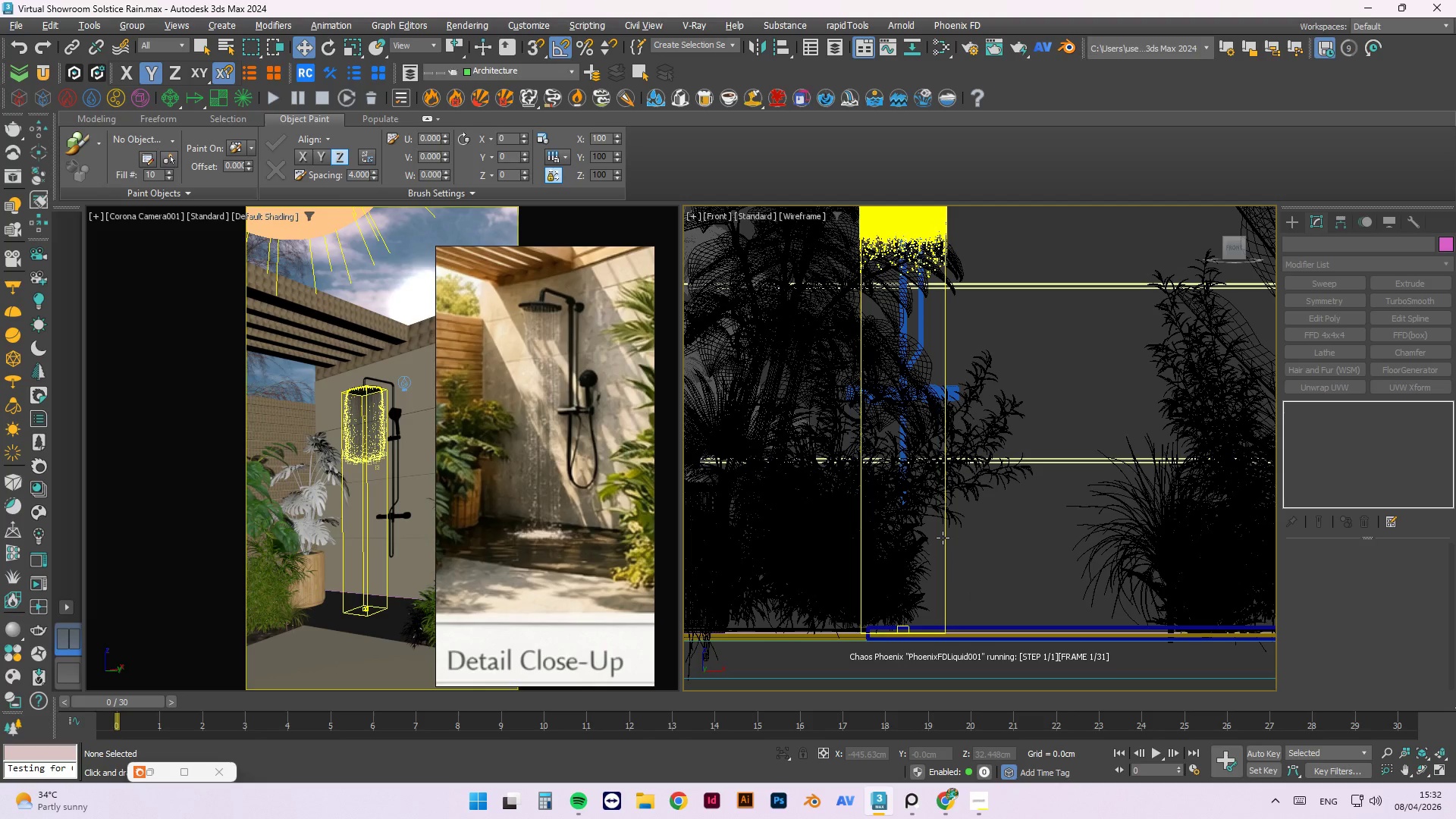 
wait(7.09)
 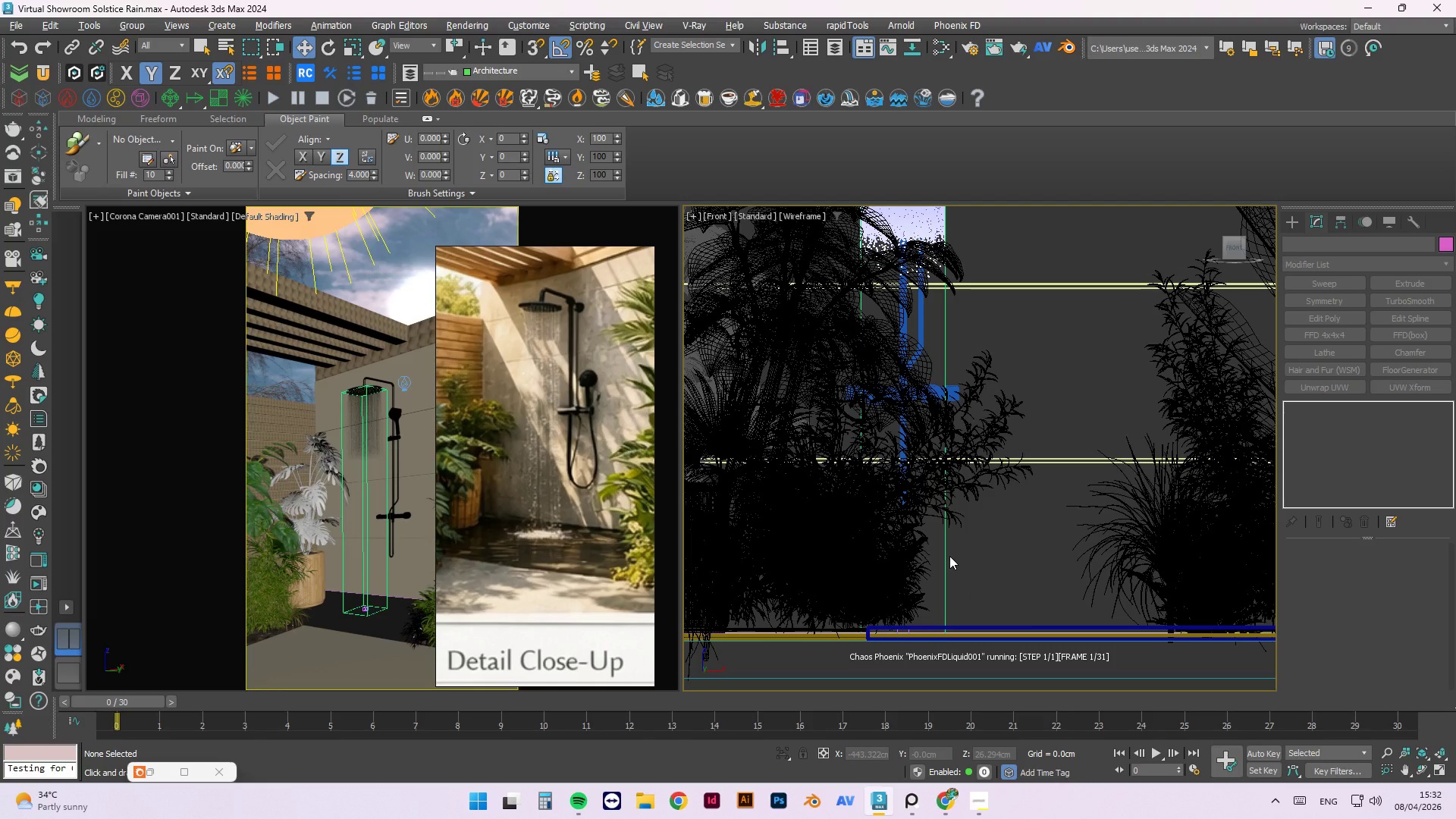 
left_click([946, 537])
 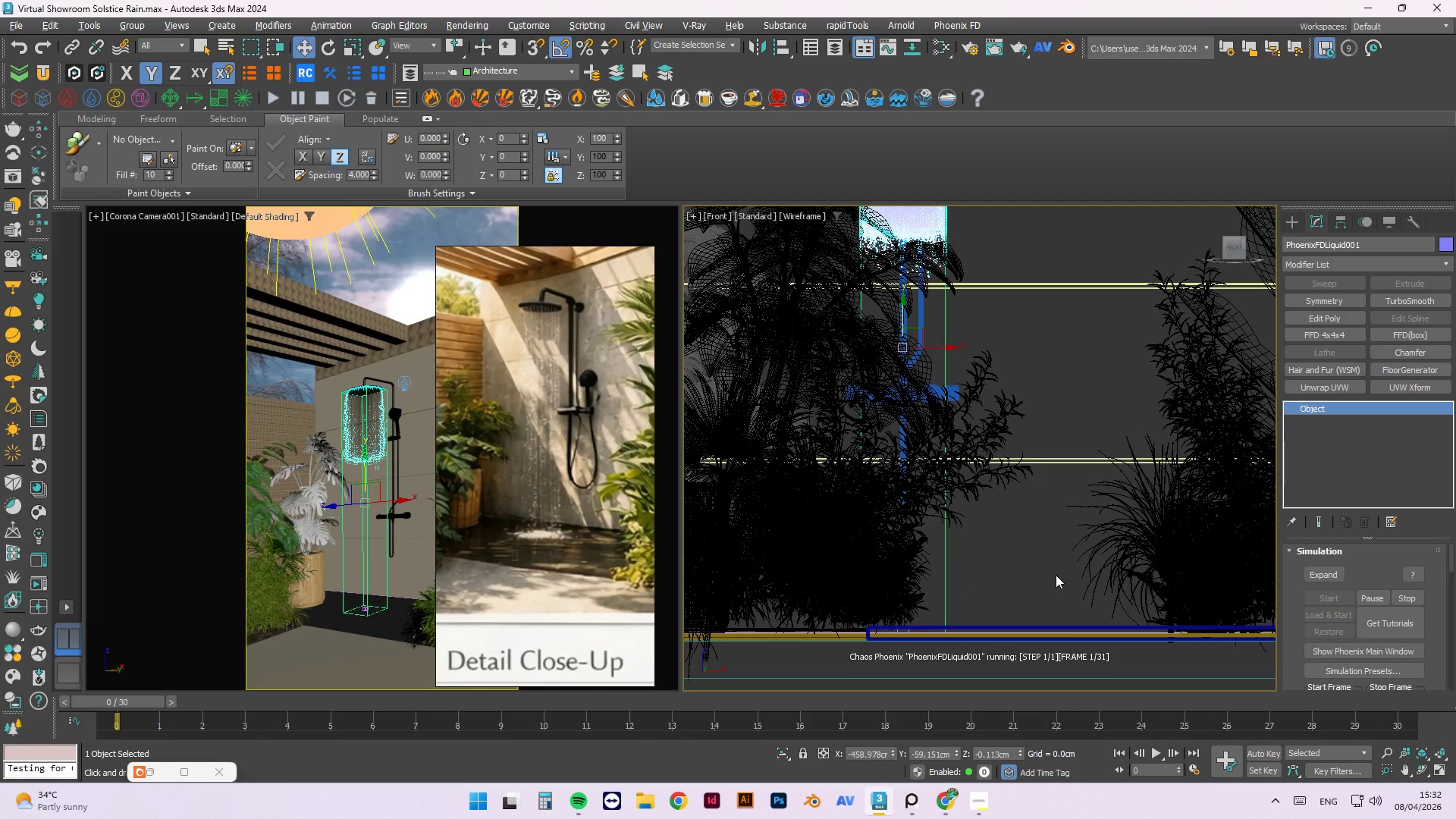 
wait(8.08)
 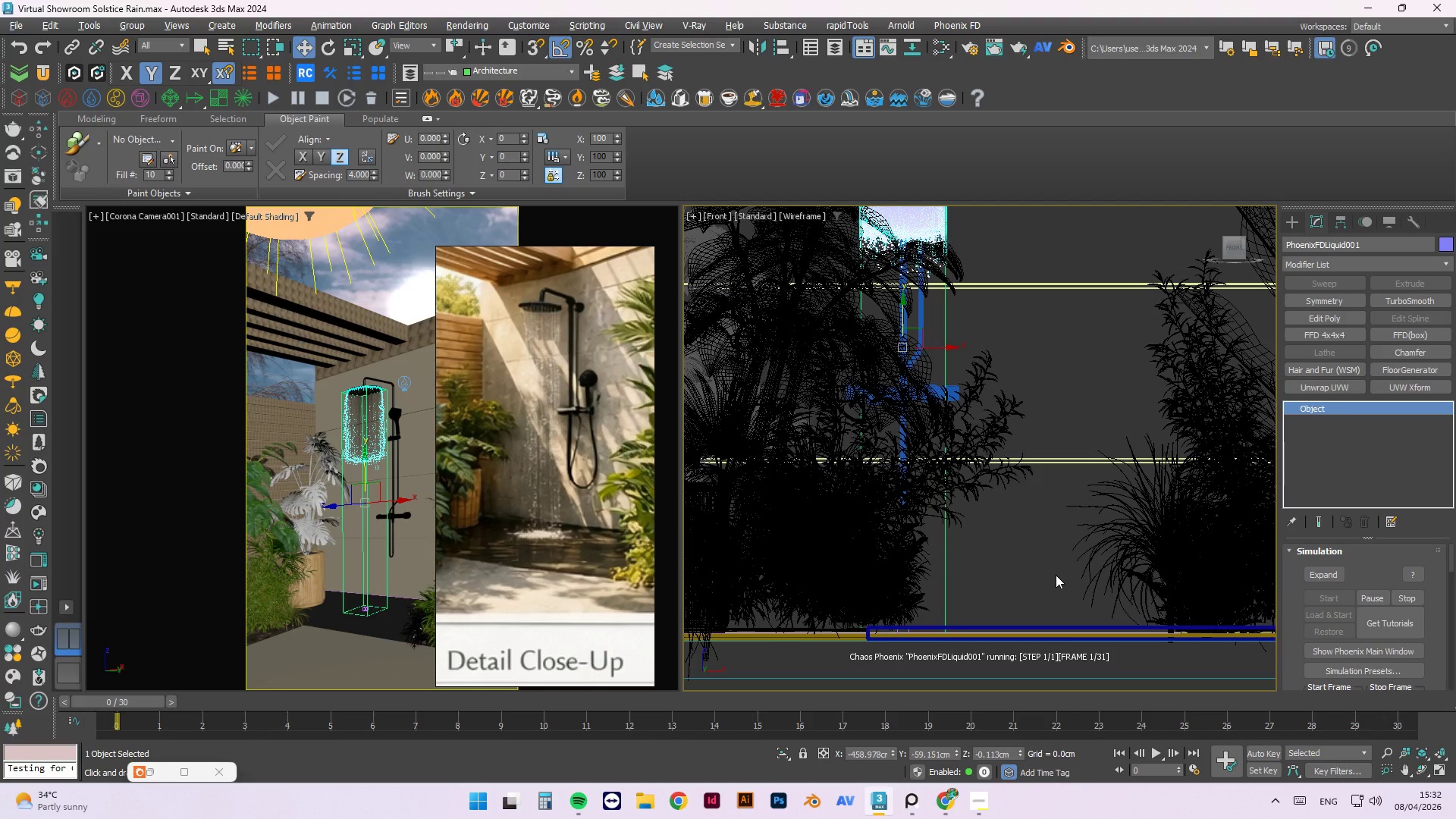 
left_click_drag(start_coordinate=[139, 704], to_coordinate=[196, 704])
 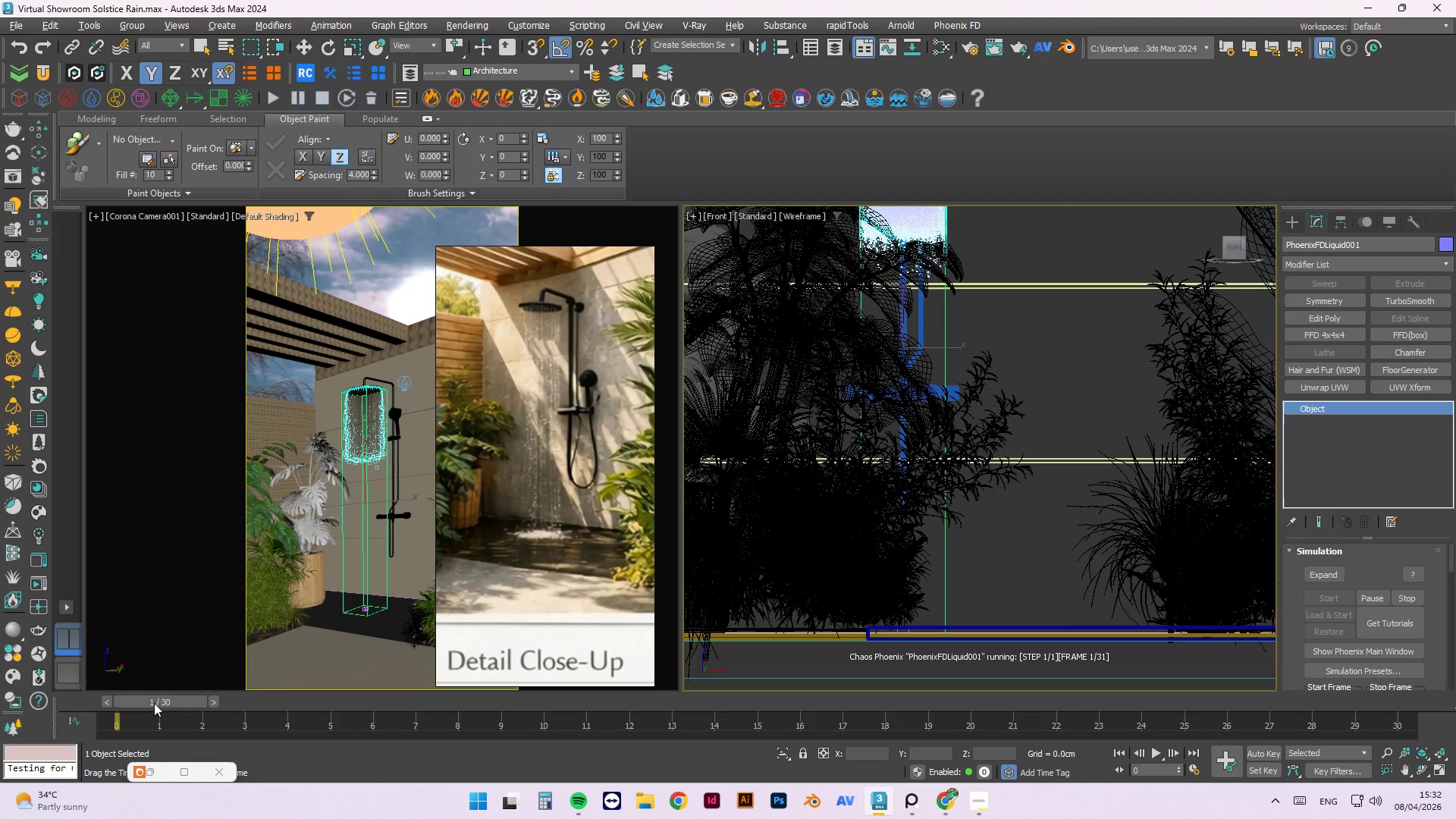 
left_click_drag(start_coordinate=[154, 703], to_coordinate=[61, 703])
 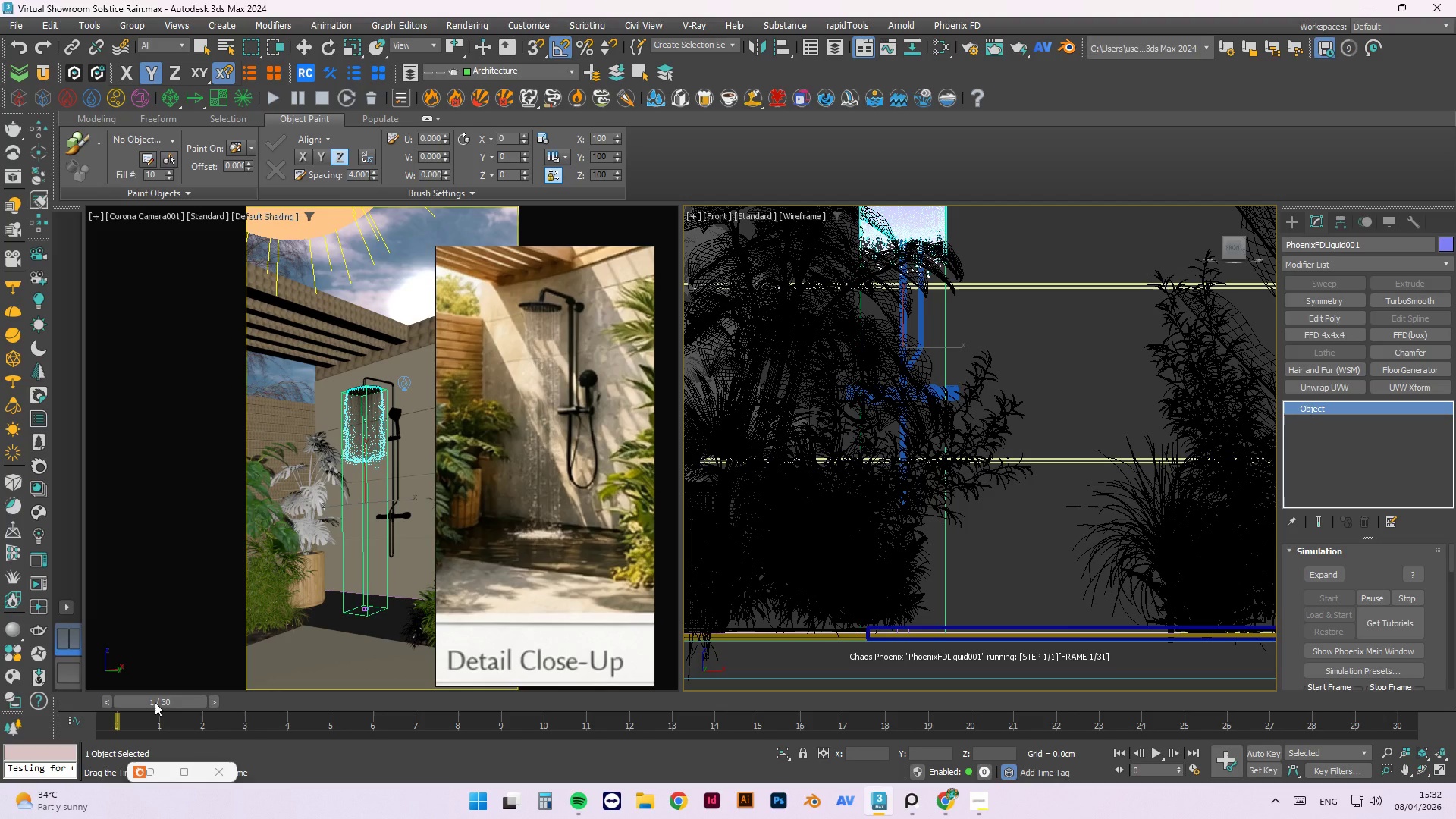 
left_click_drag(start_coordinate=[155, 702], to_coordinate=[122, 704])
 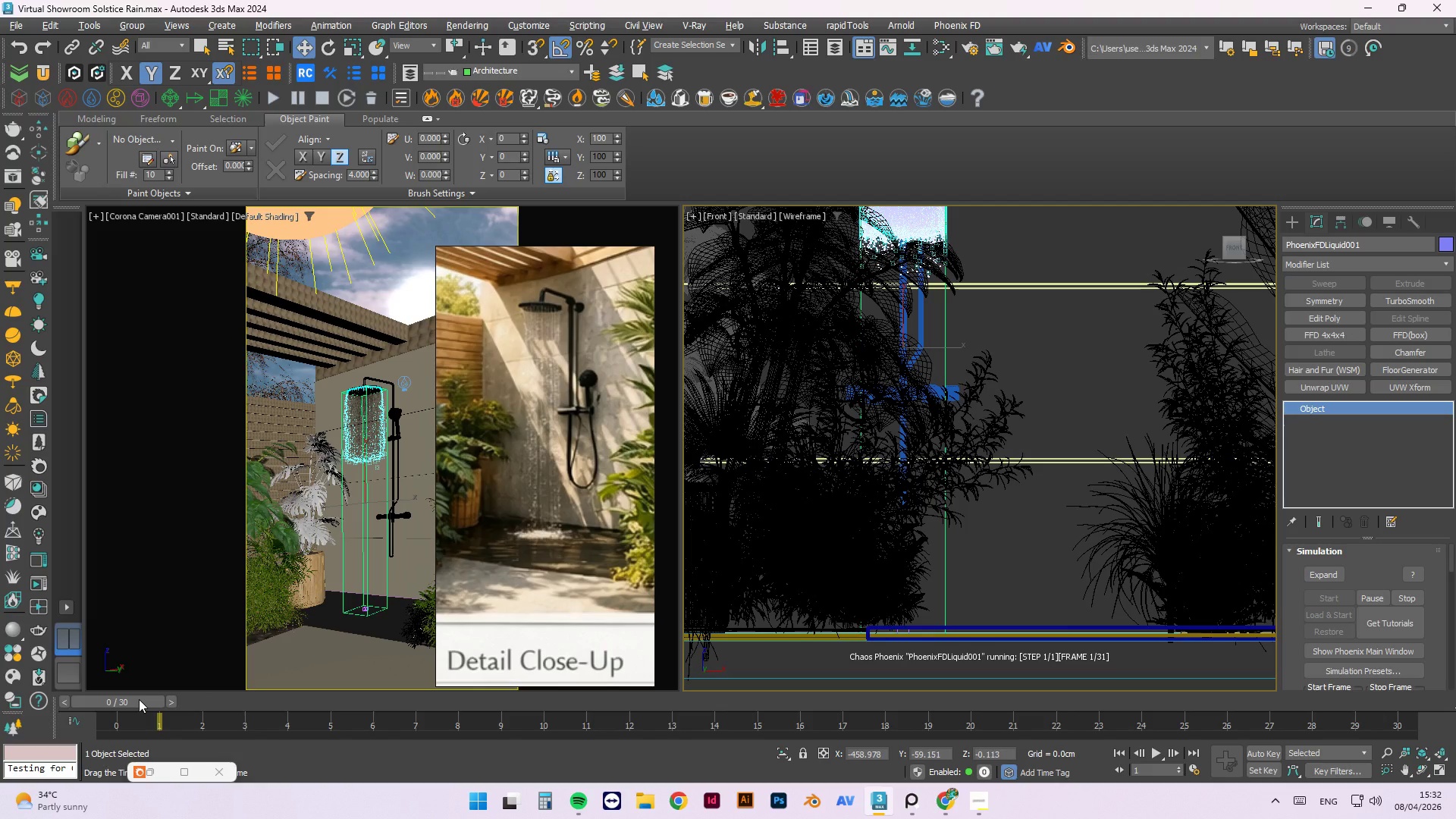 
wait(12.25)
 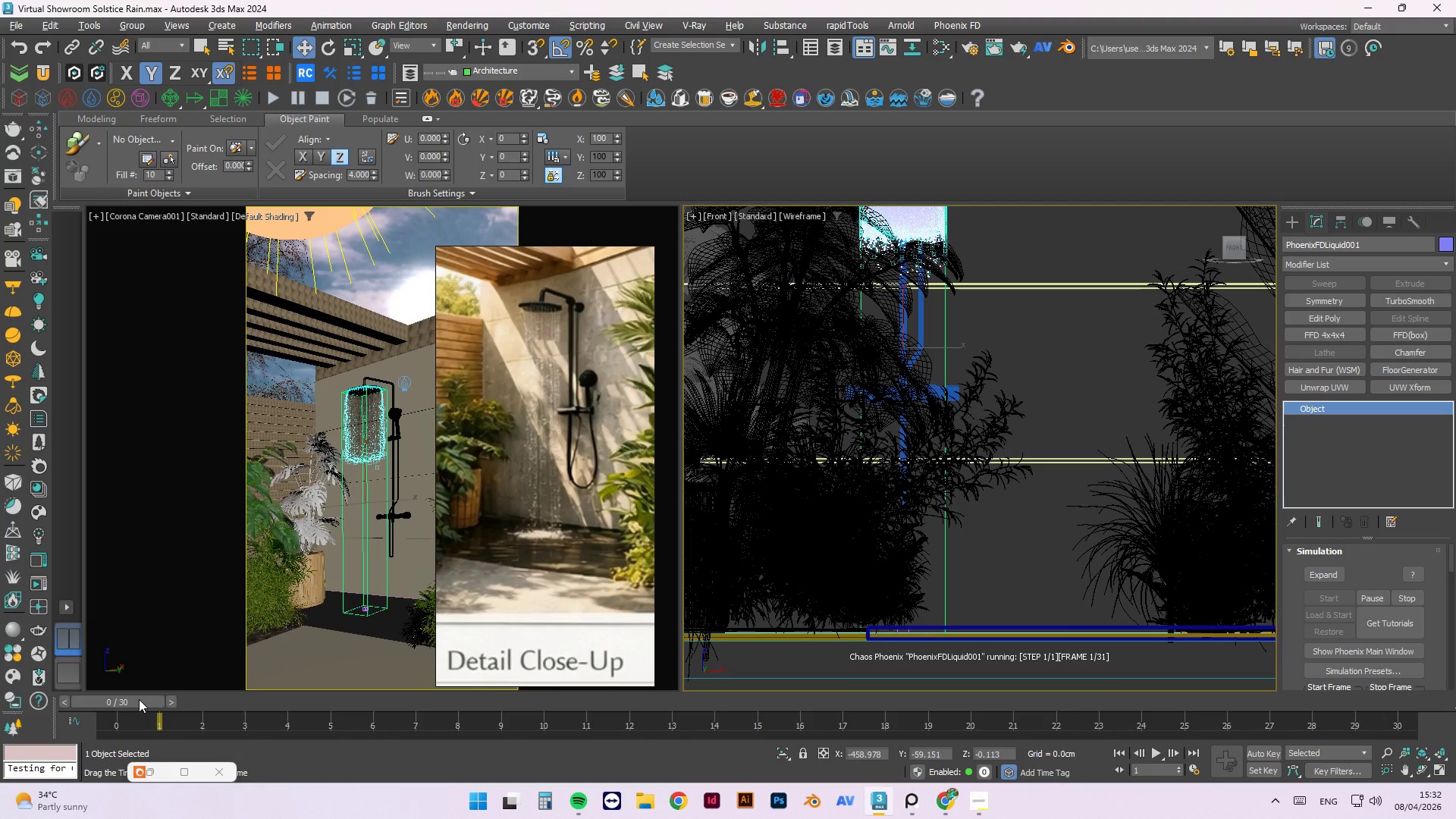 
scroll: coordinate [909, 653], scroll_direction: up, amount: 7.0
 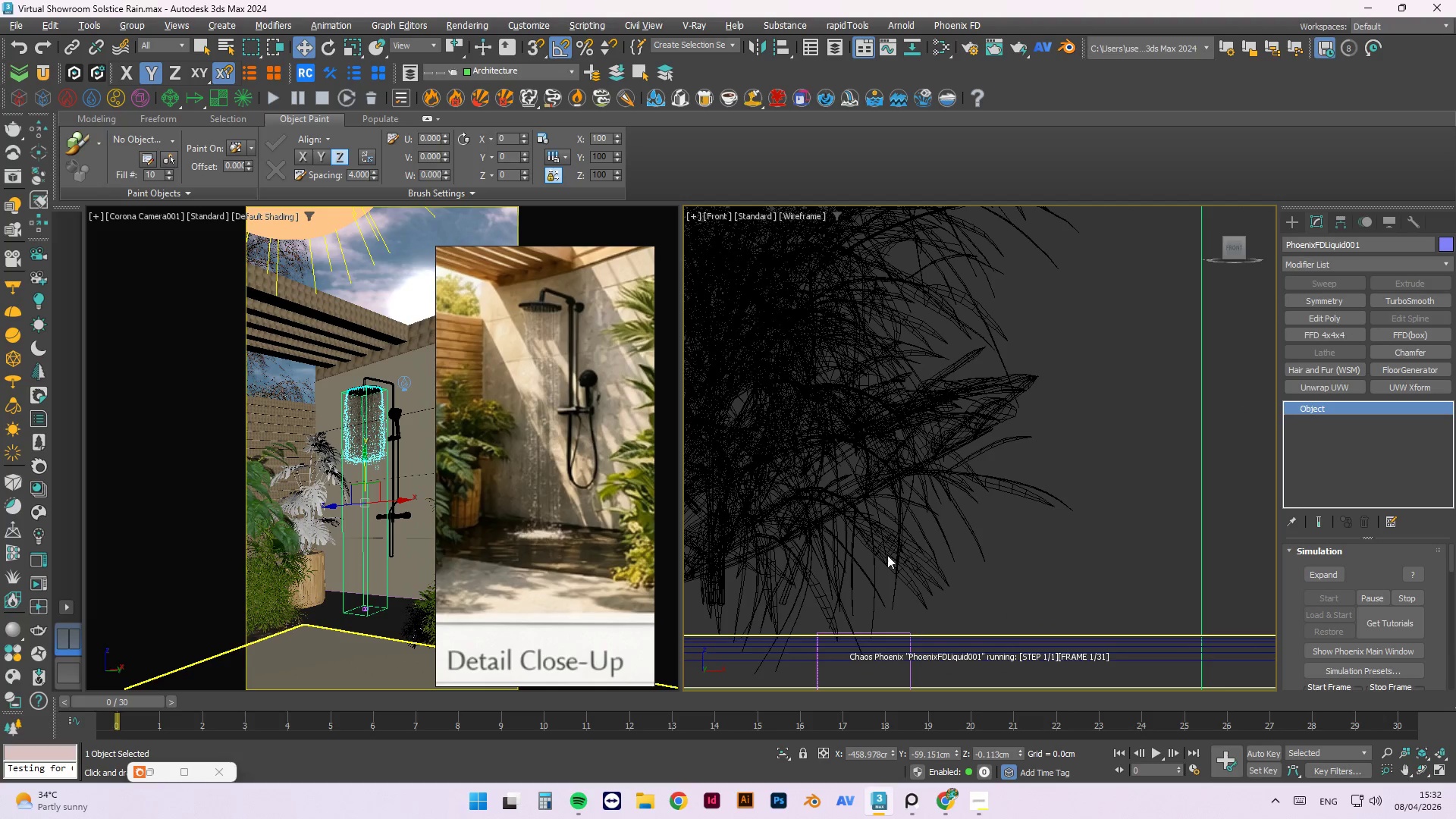 
scroll: coordinate [885, 517], scroll_direction: down, amount: 2.0
 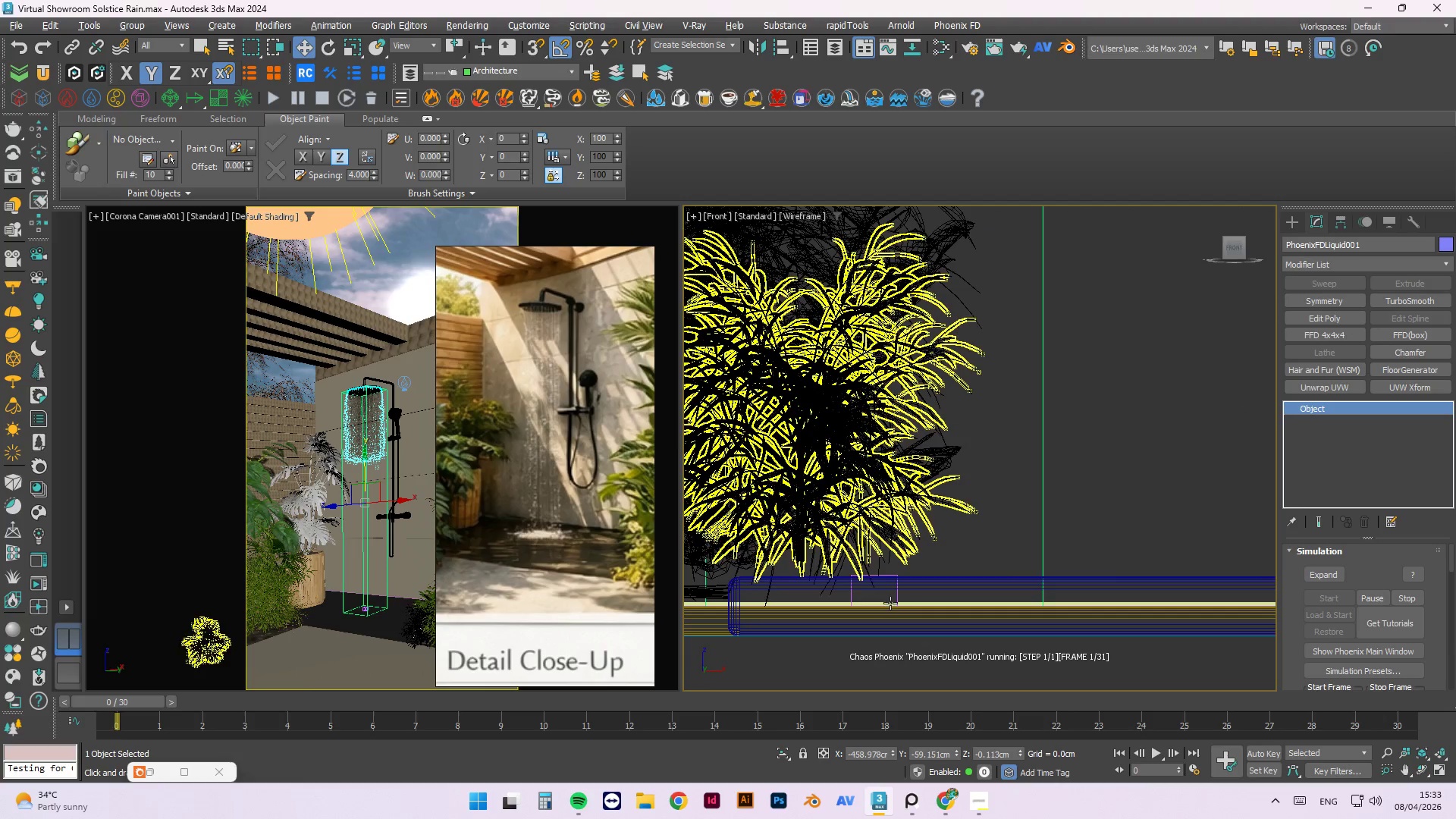 
scroll: coordinate [890, 603], scroll_direction: up, amount: 2.0
 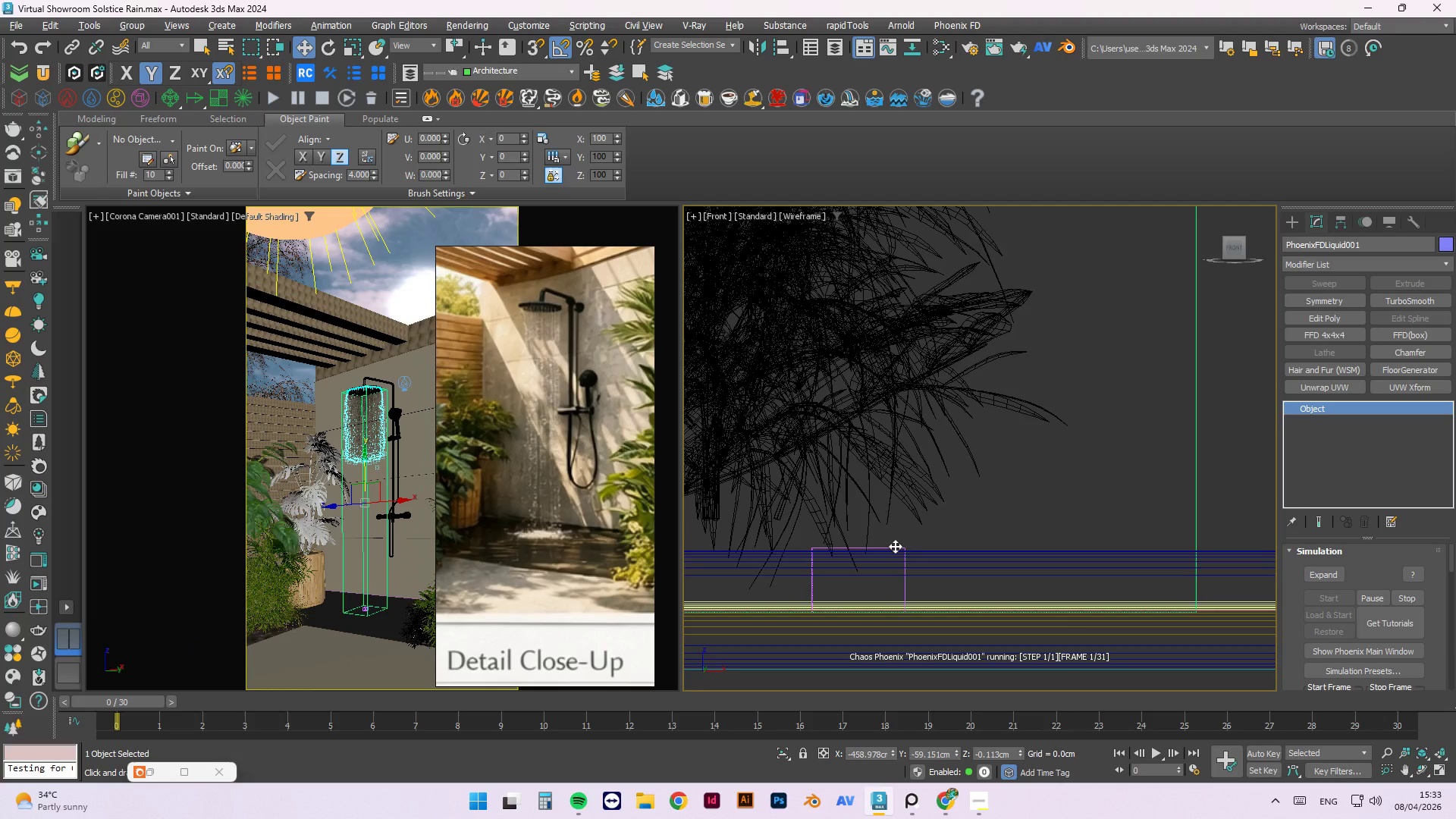 
scroll: coordinate [915, 591], scroll_direction: down, amount: 9.0
 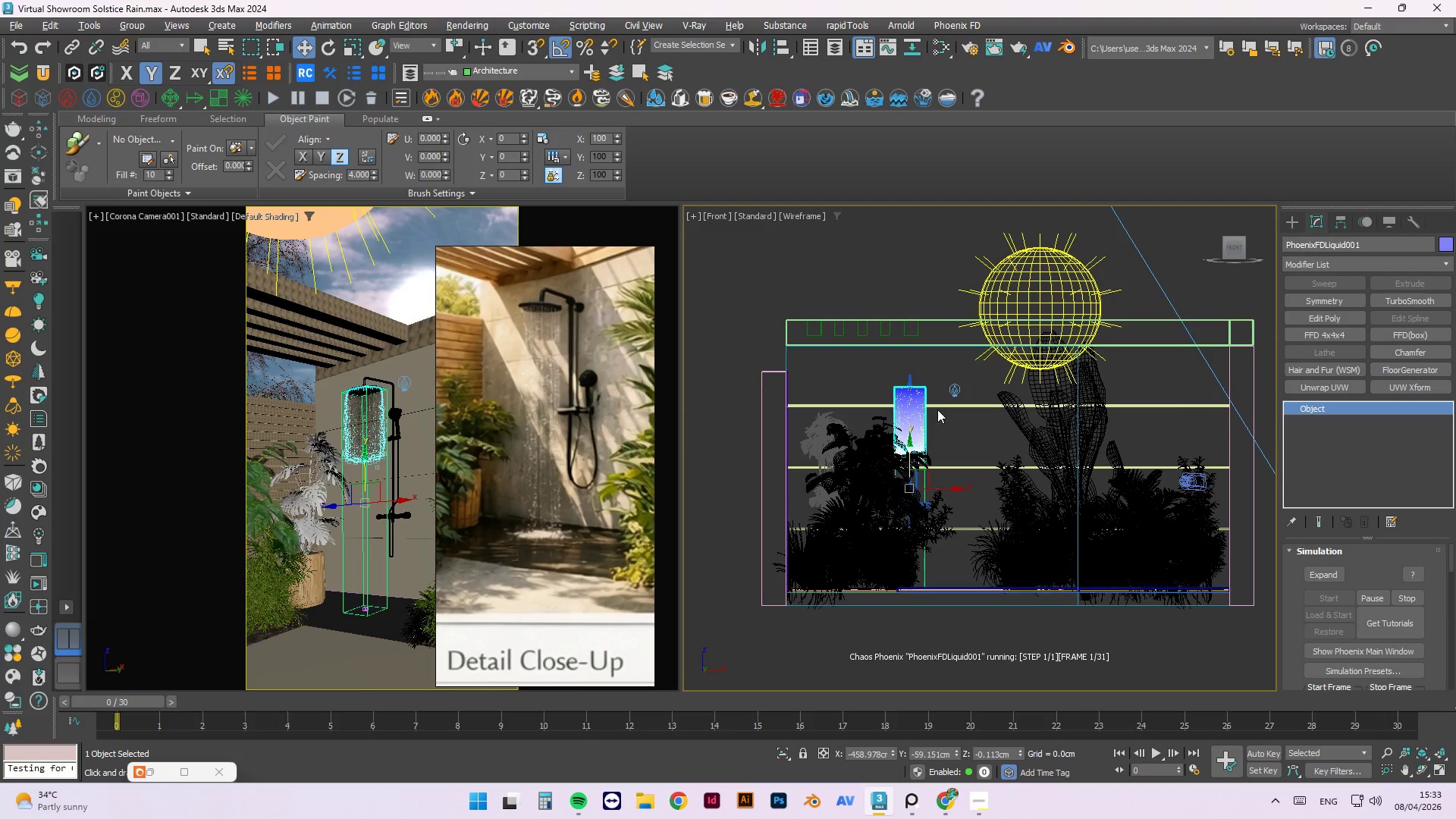 
scroll: coordinate [909, 384], scroll_direction: up, amount: 6.0
 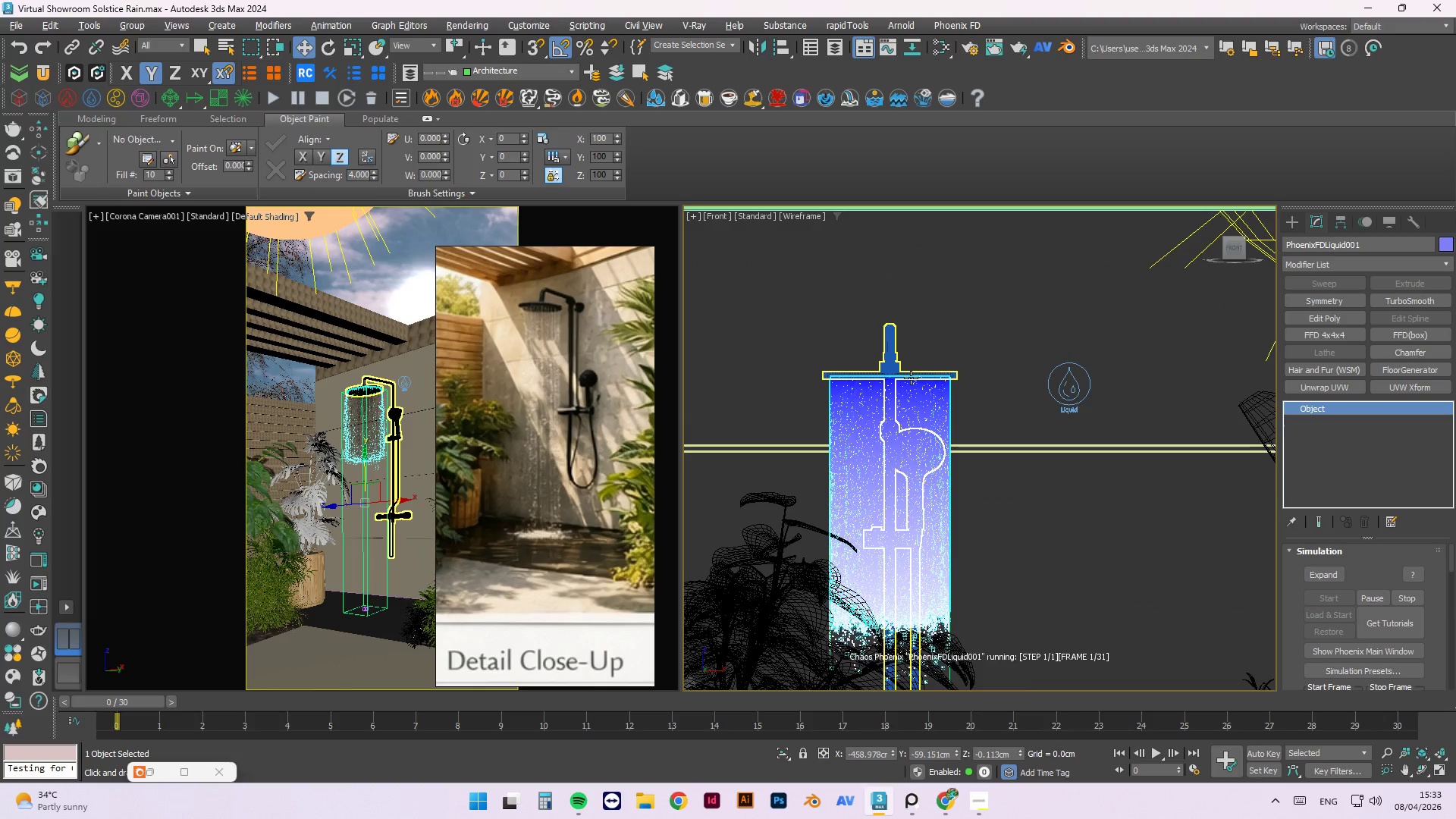 
scroll: coordinate [911, 378], scroll_direction: down, amount: 2.0
 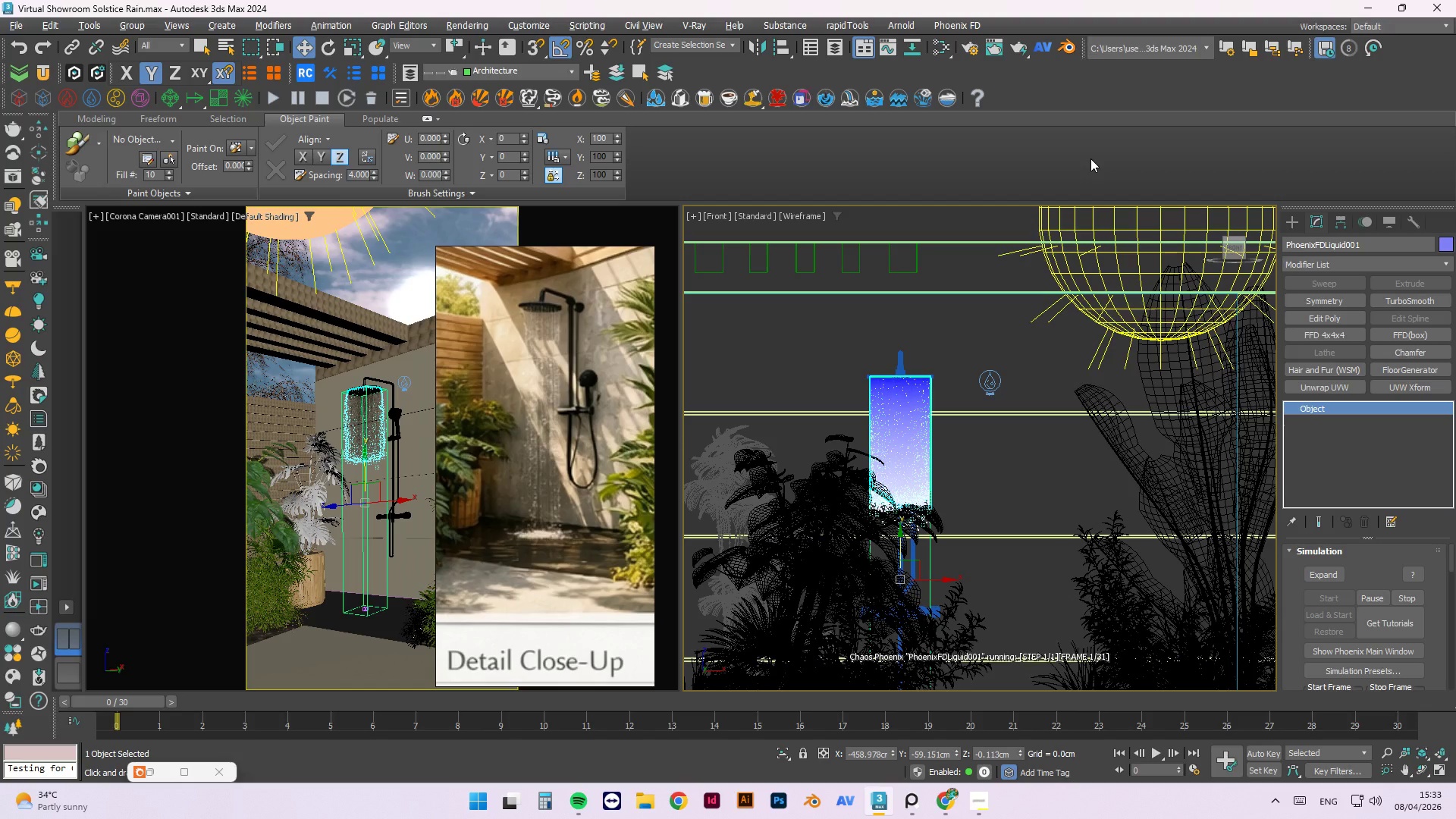 
wait(16.8)
 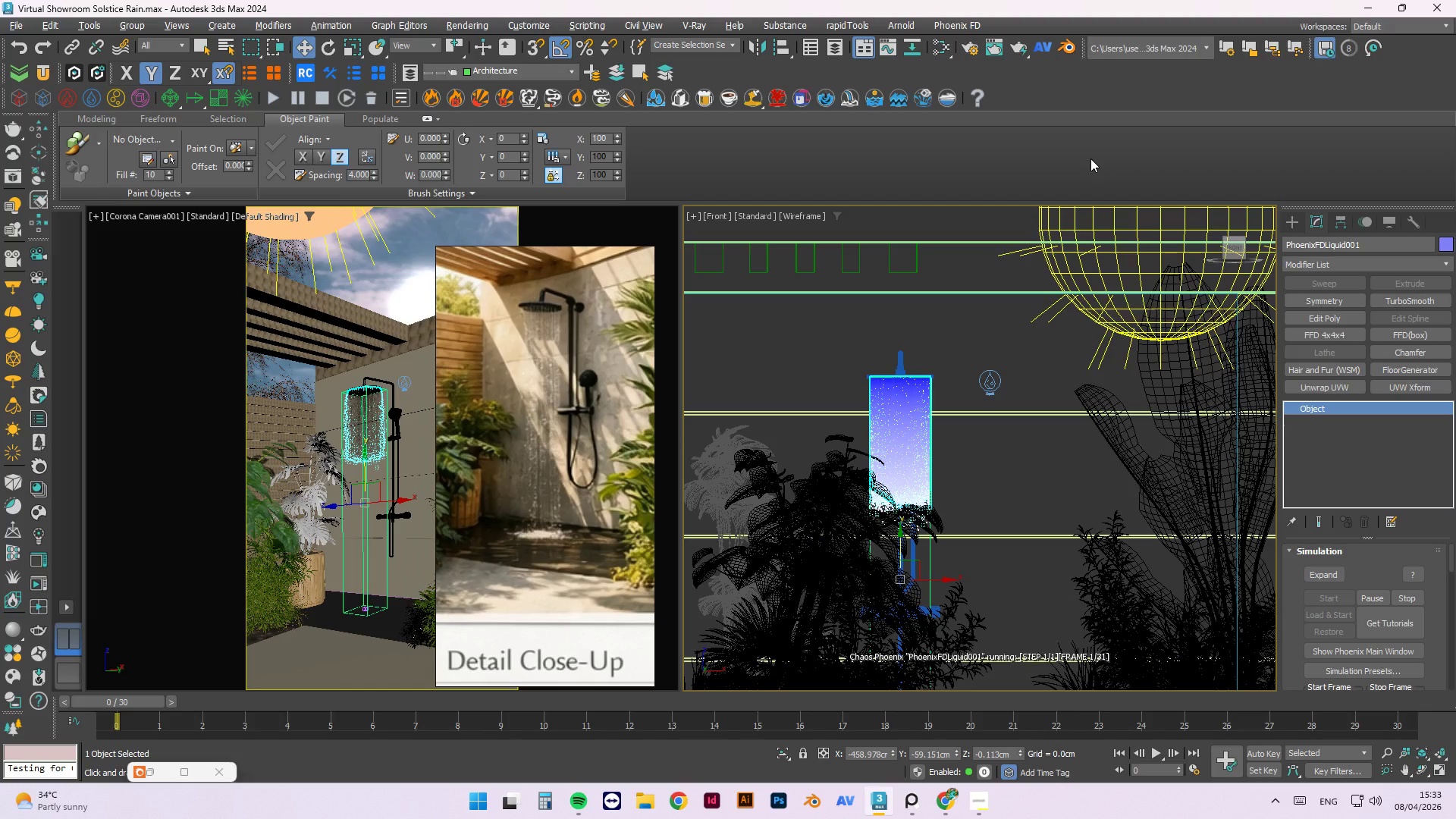 
key(Numpad5)
 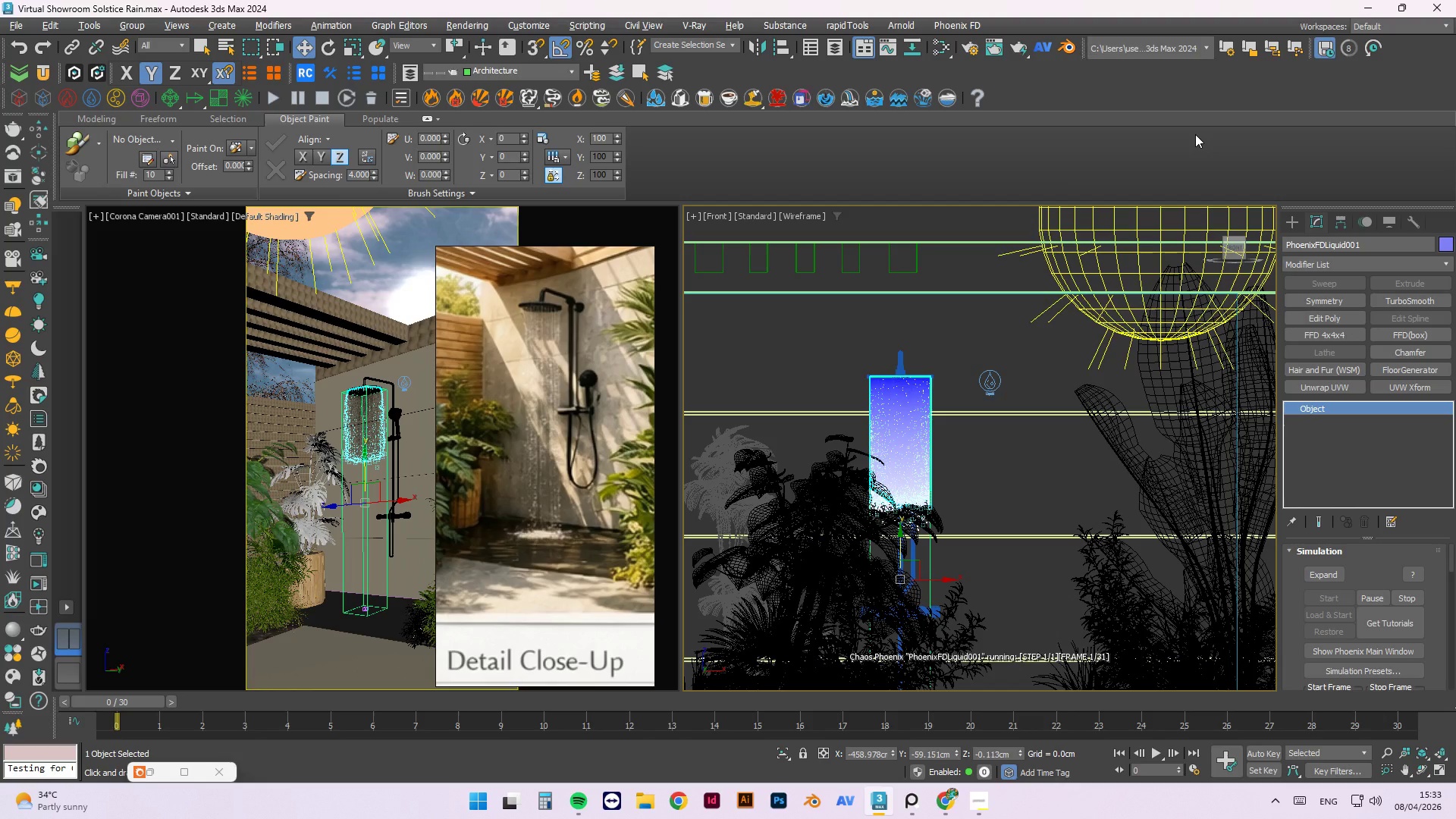 
wait(20.31)
 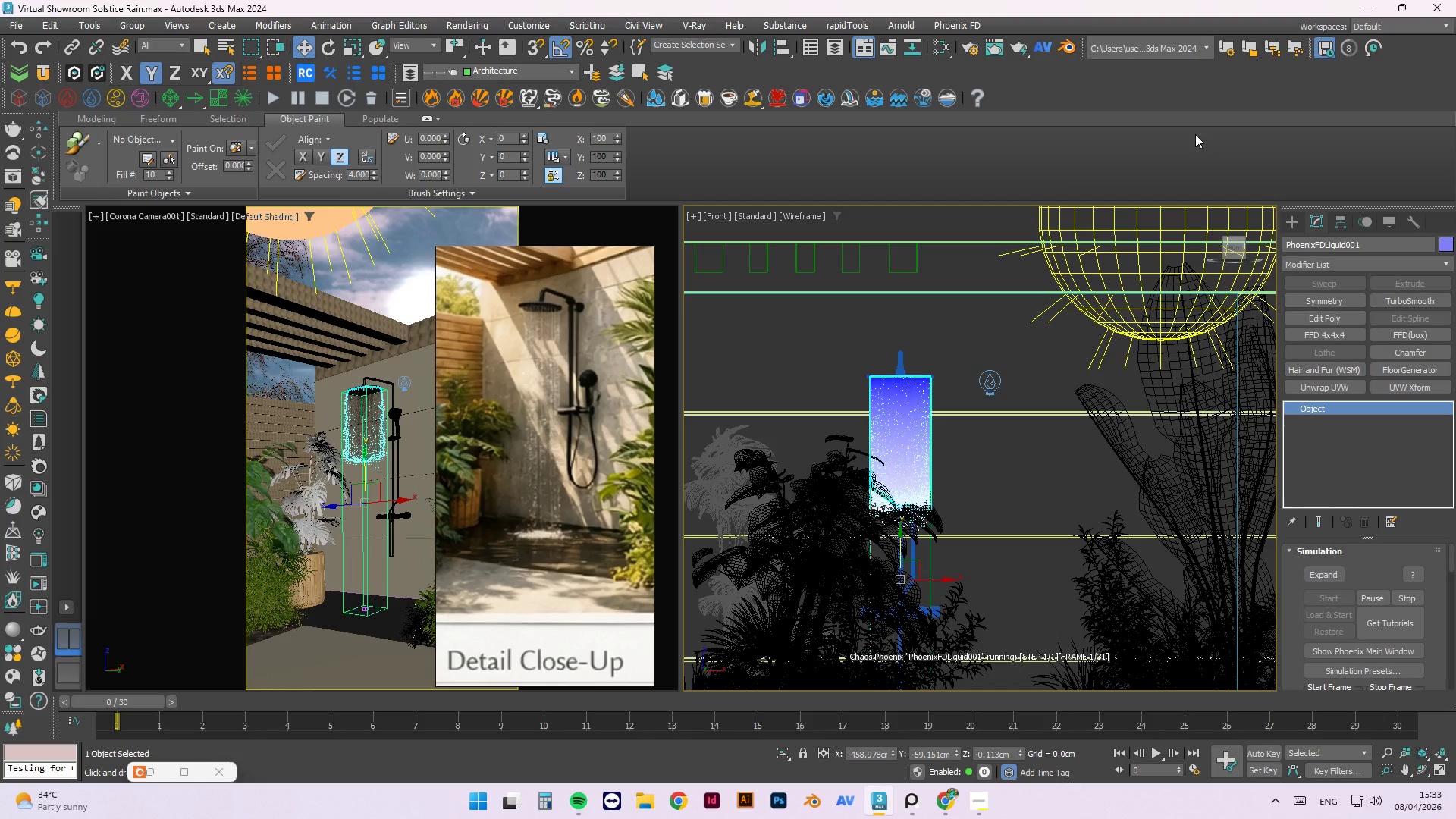 
scroll: coordinate [977, 602], scroll_direction: up, amount: 1.0
 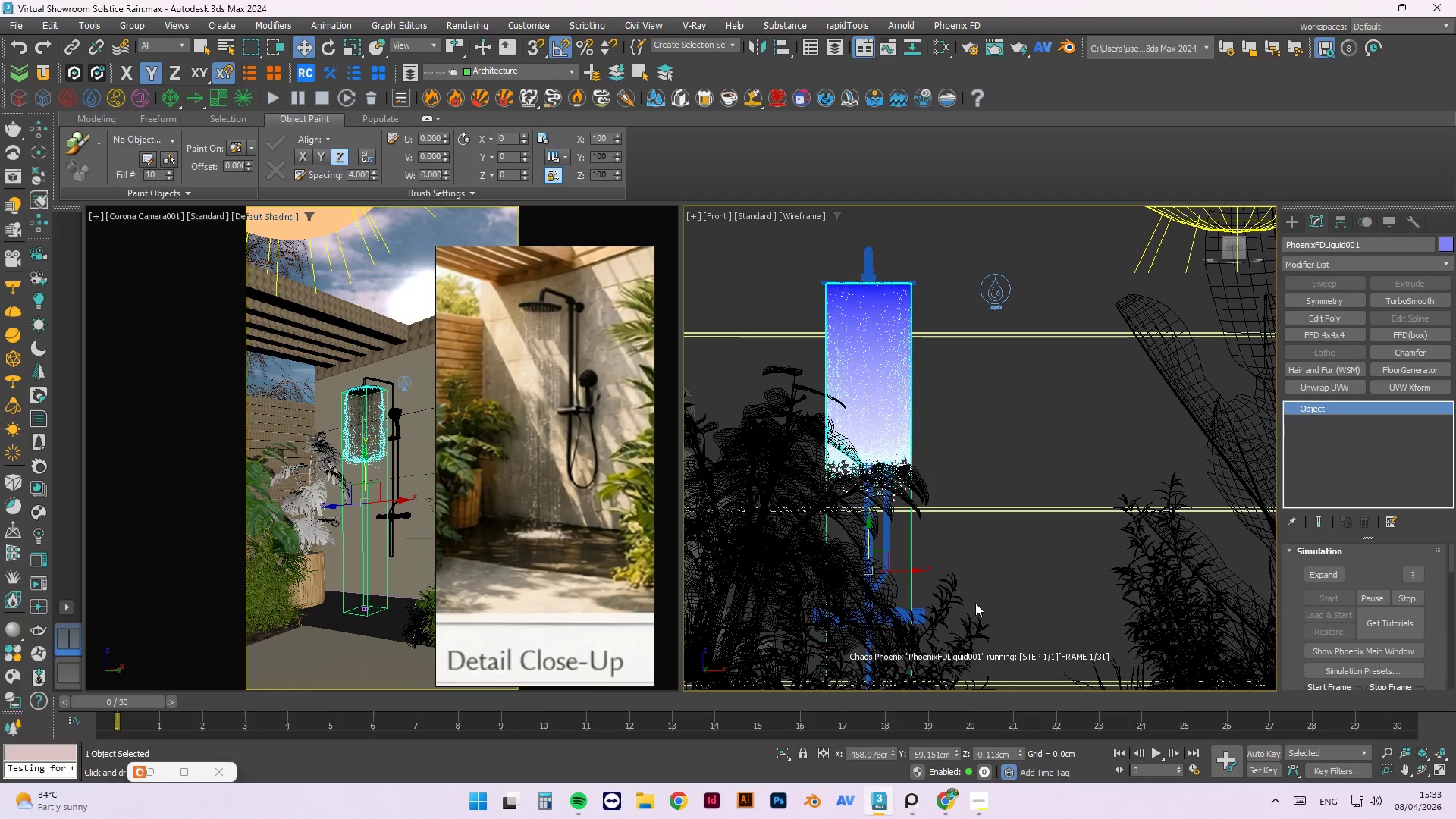 
scroll: coordinate [961, 497], scroll_direction: down, amount: 2.0
 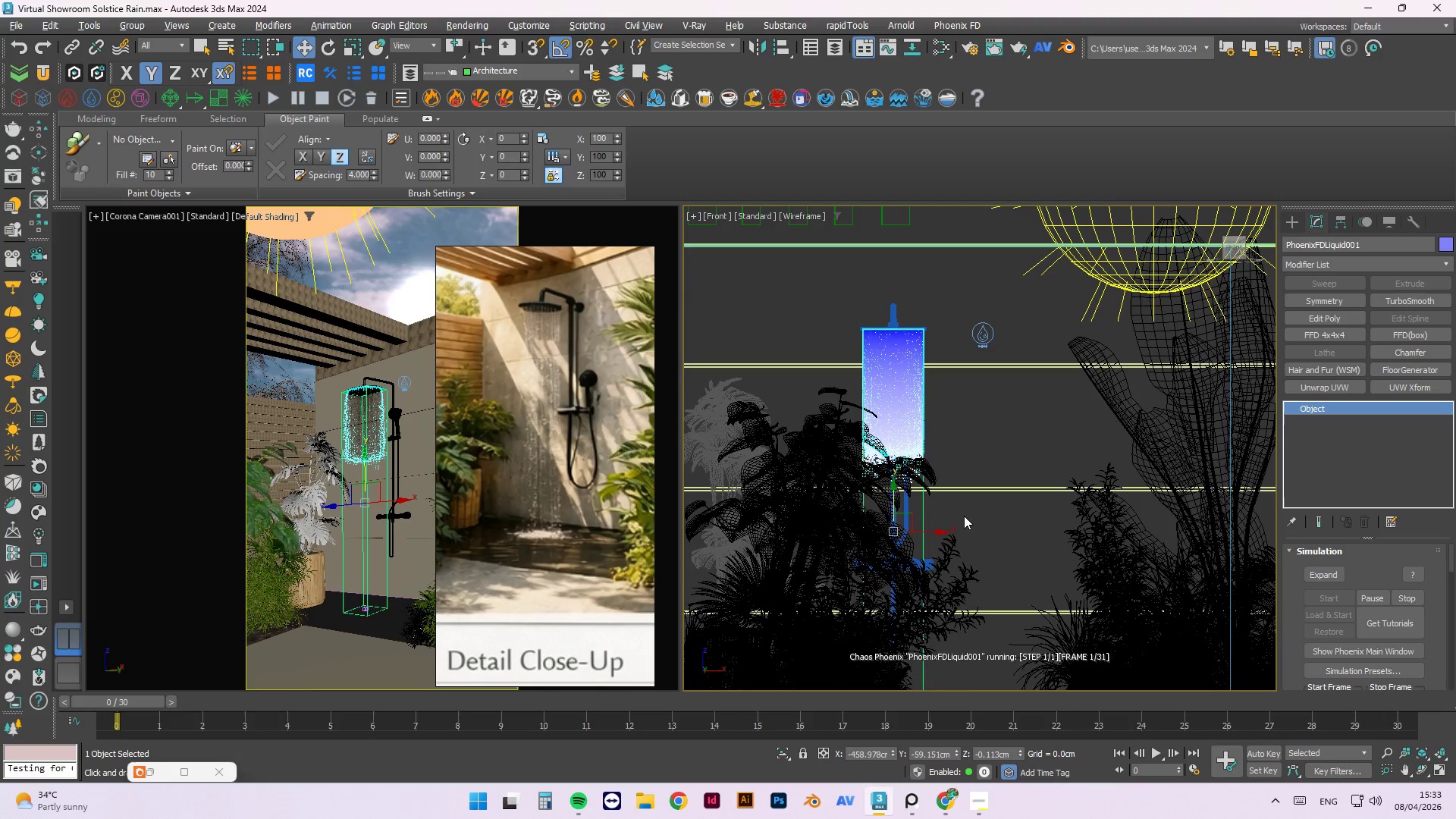 
scroll: coordinate [946, 517], scroll_direction: up, amount: 2.0
 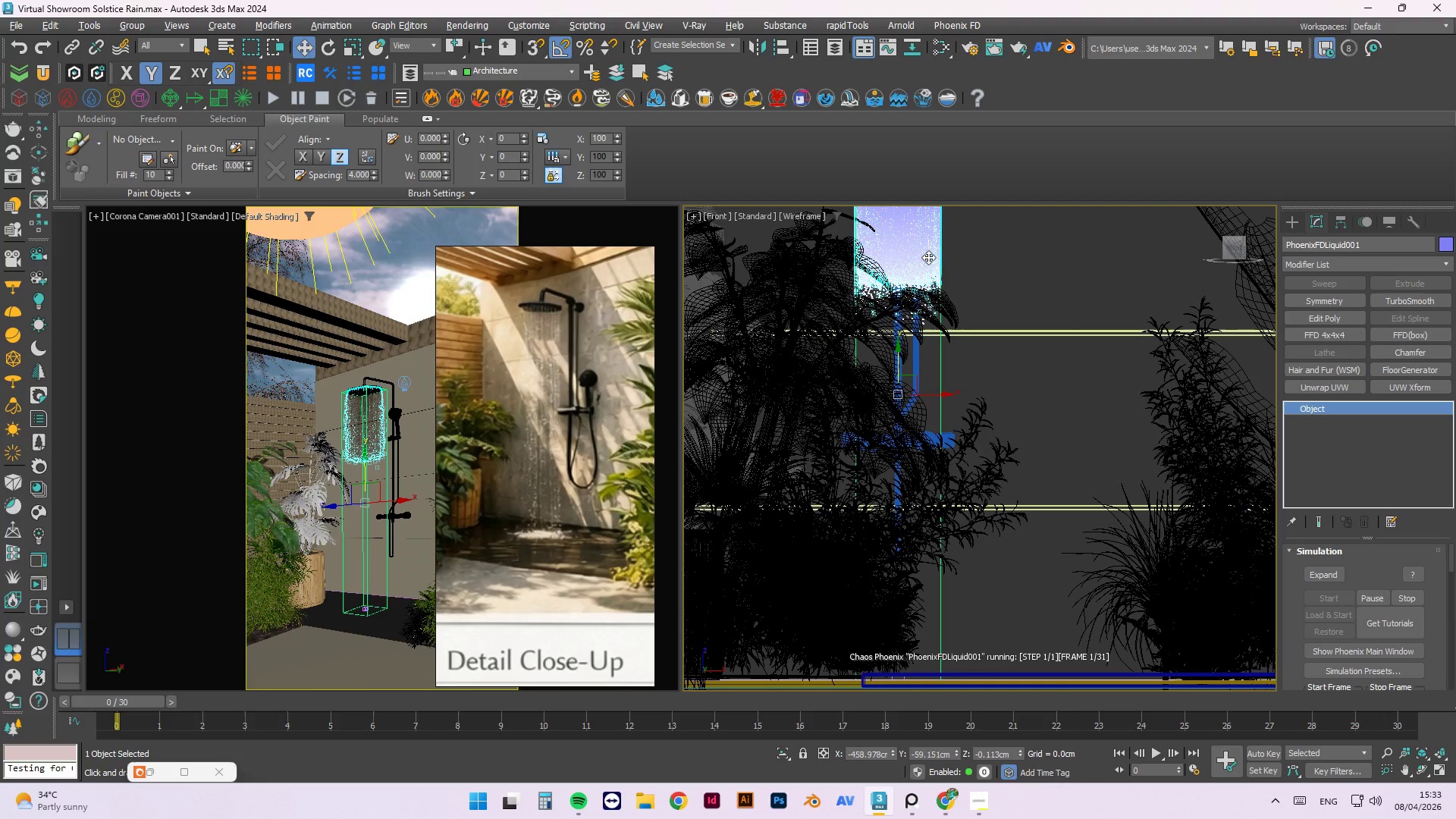 
left_click([932, 244])
 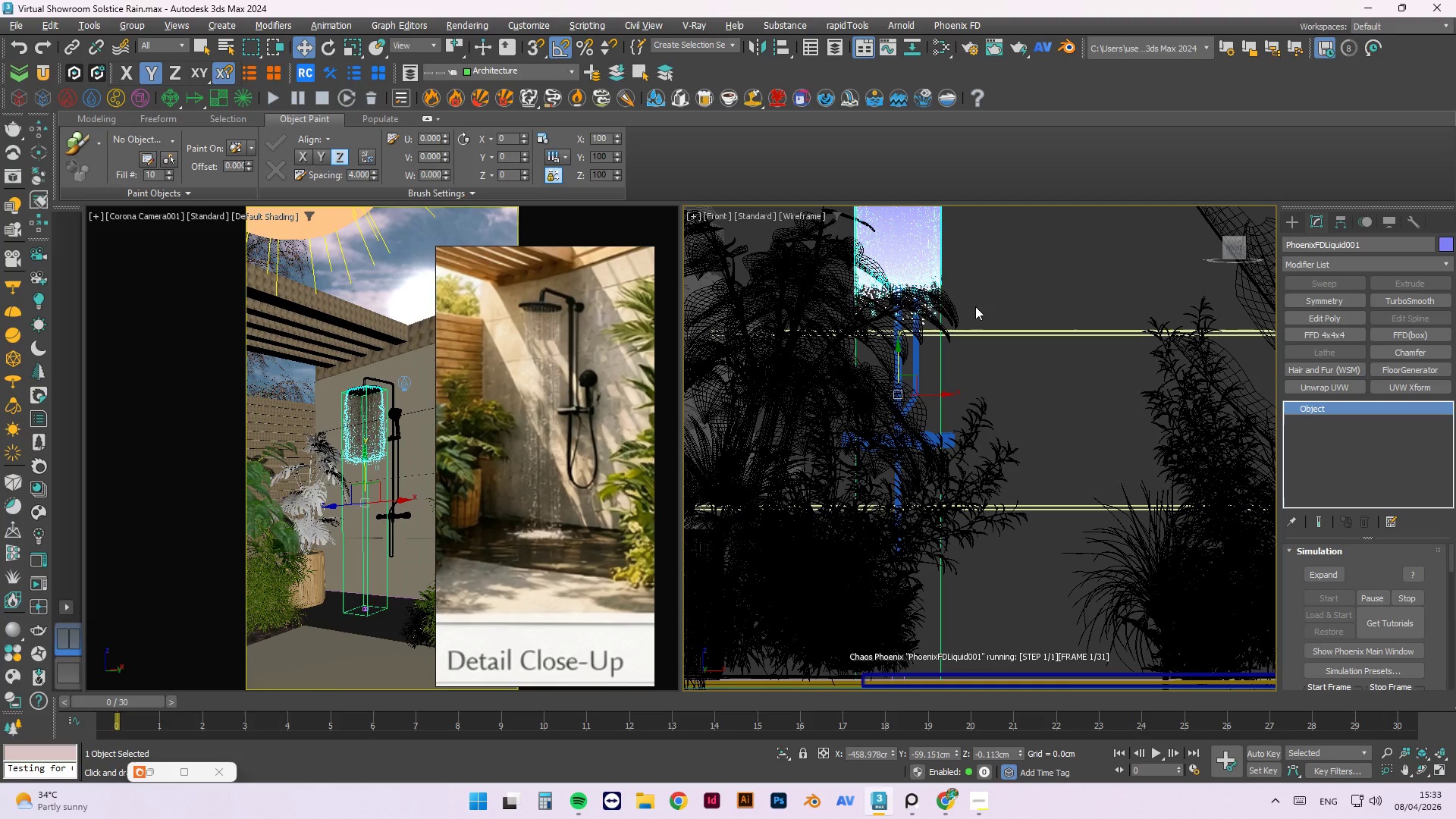 
key(Delete)
 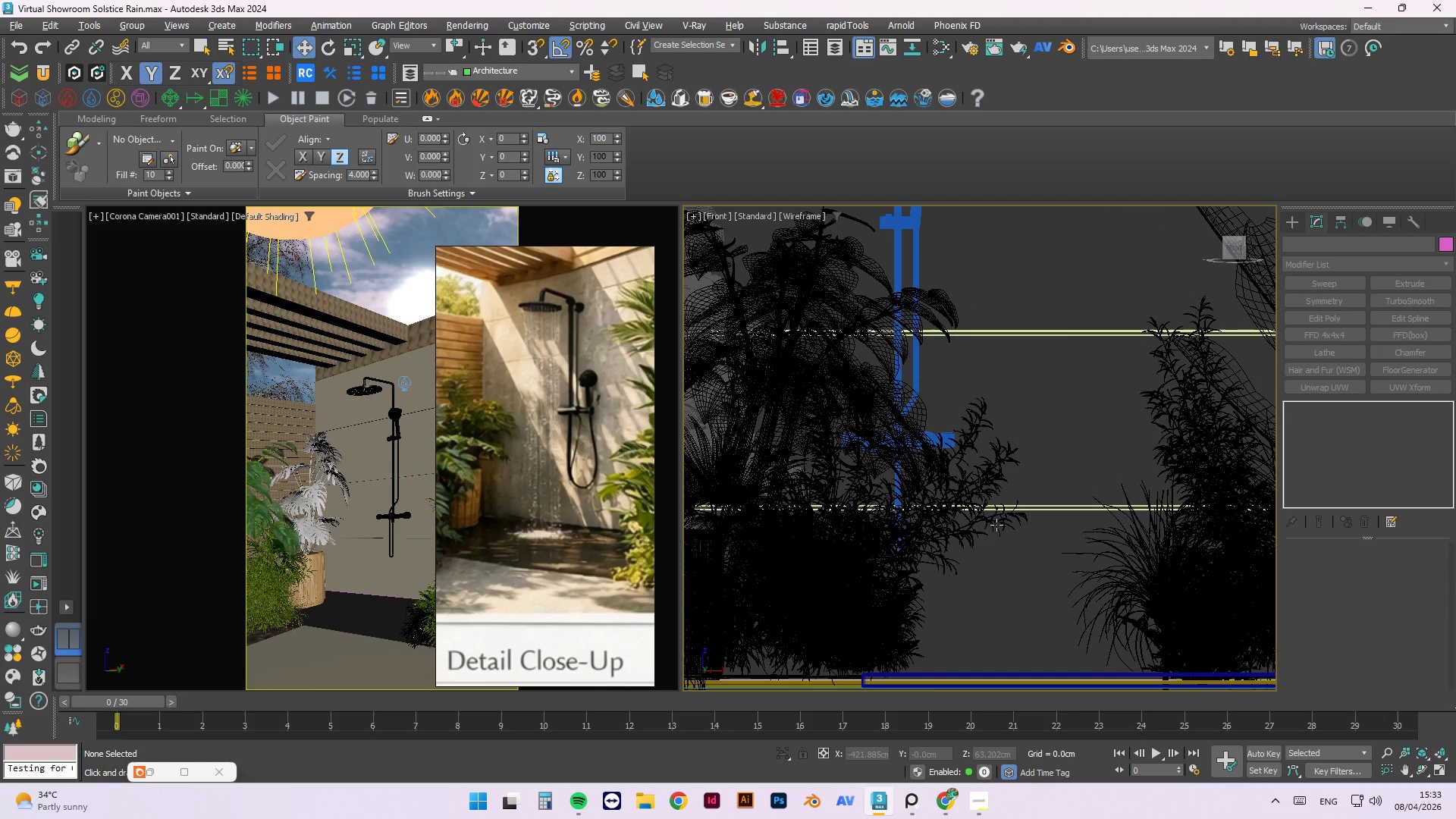 
scroll: coordinate [935, 637], scroll_direction: down, amount: 3.0
 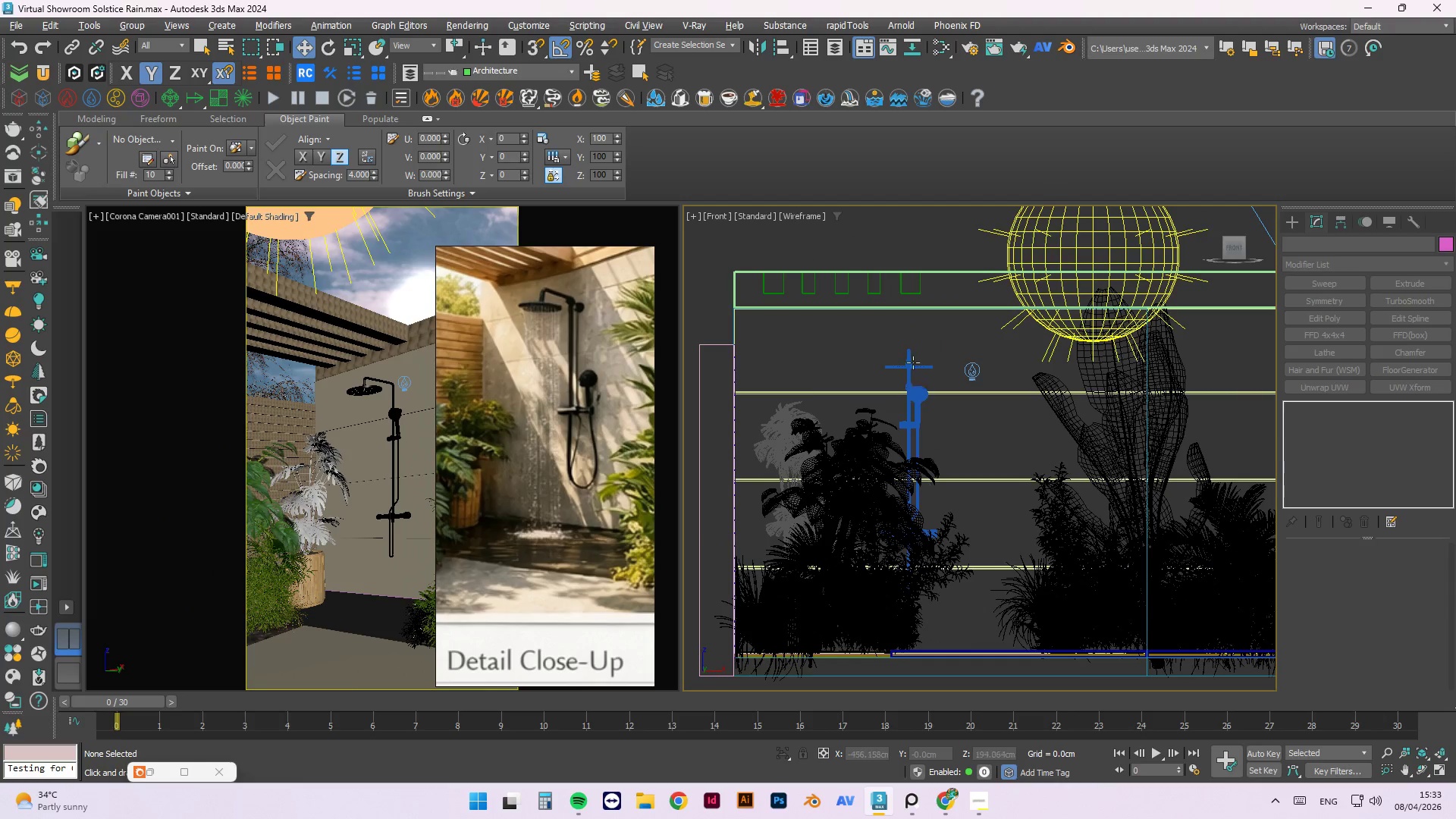 
scroll: coordinate [912, 366], scroll_direction: up, amount: 3.0
 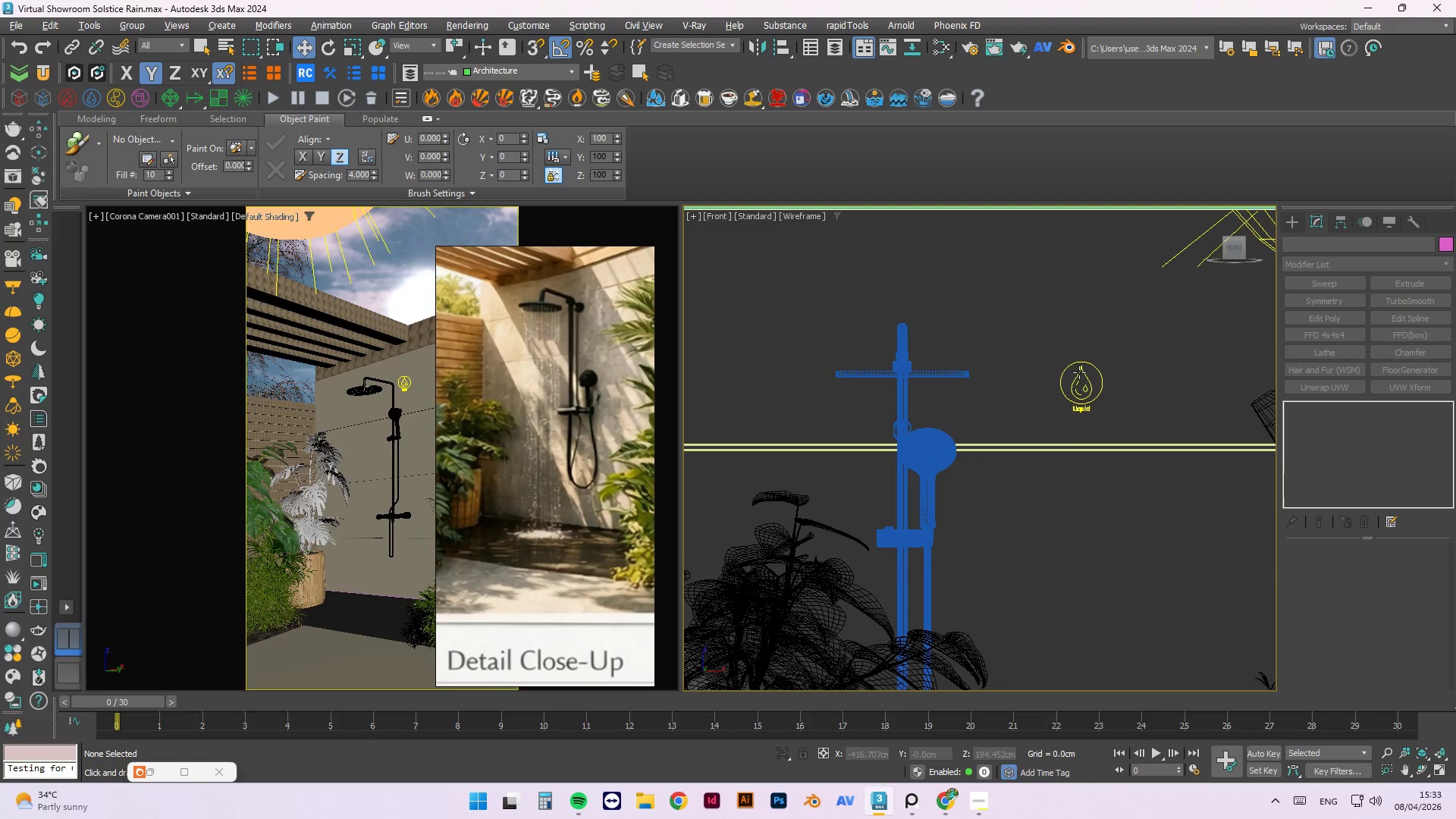 
left_click([1079, 372])
 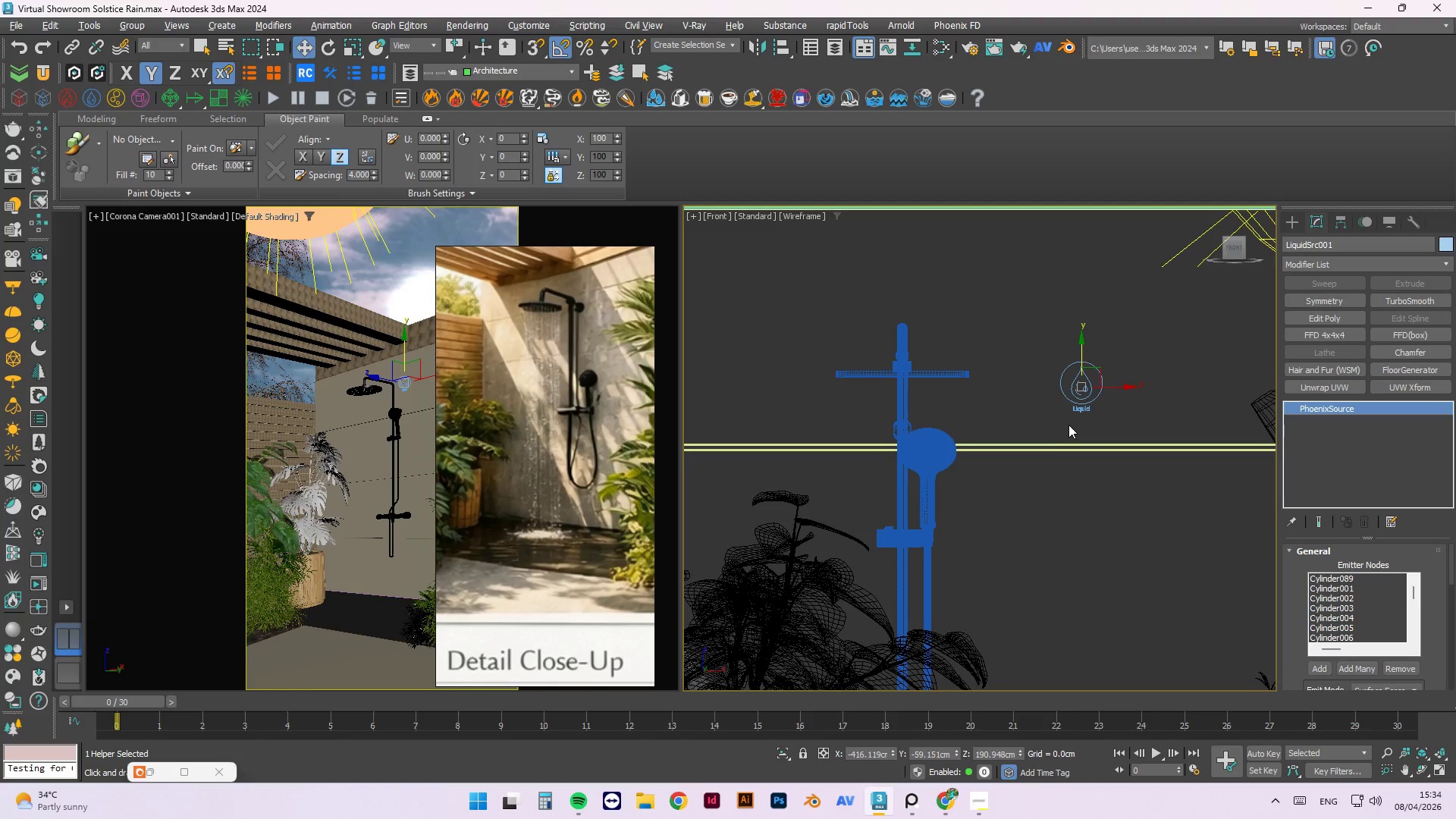 
scroll: coordinate [752, 388], scroll_direction: up, amount: 15.0
 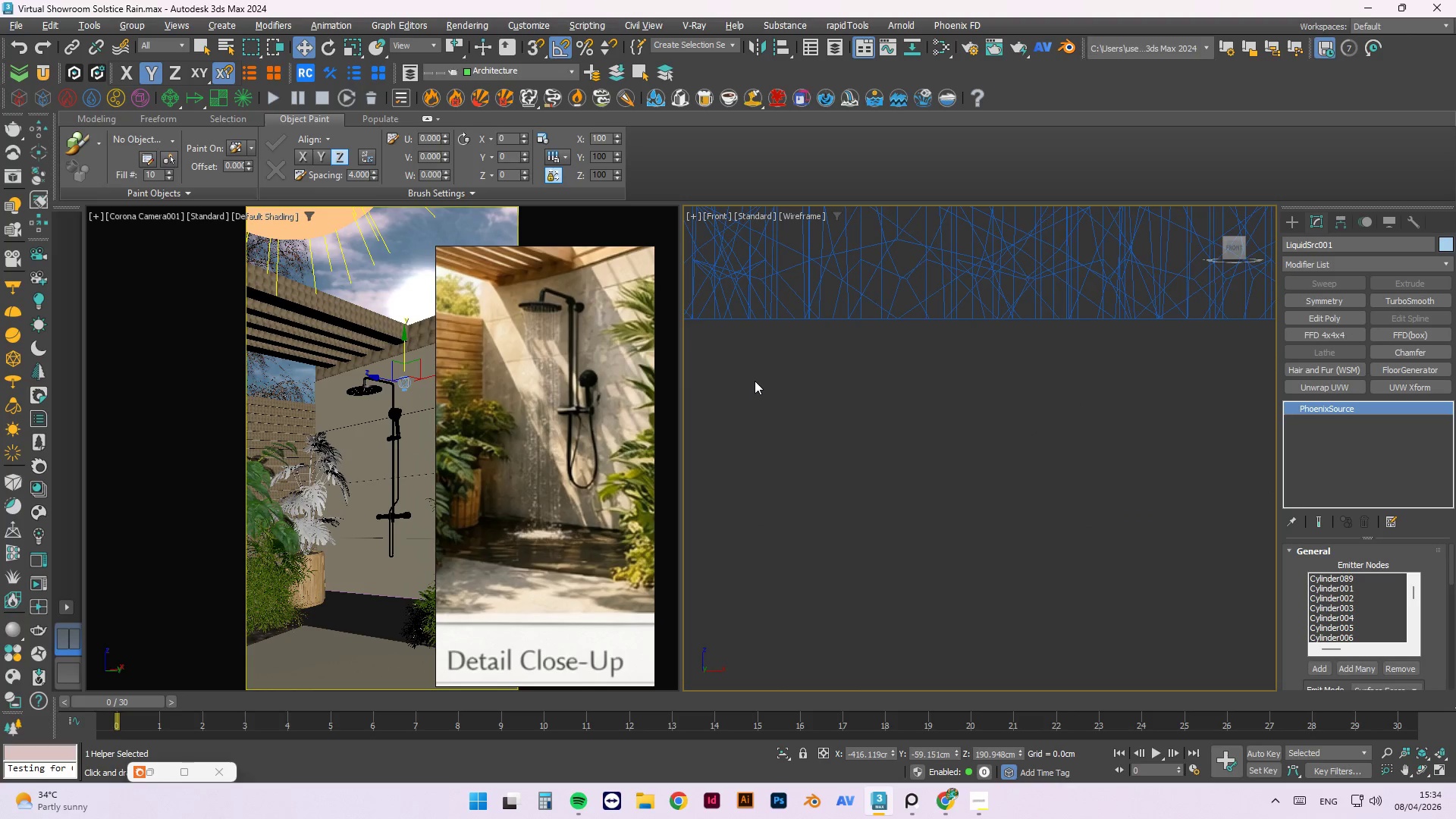 
scroll: coordinate [755, 379], scroll_direction: down, amount: 4.0
 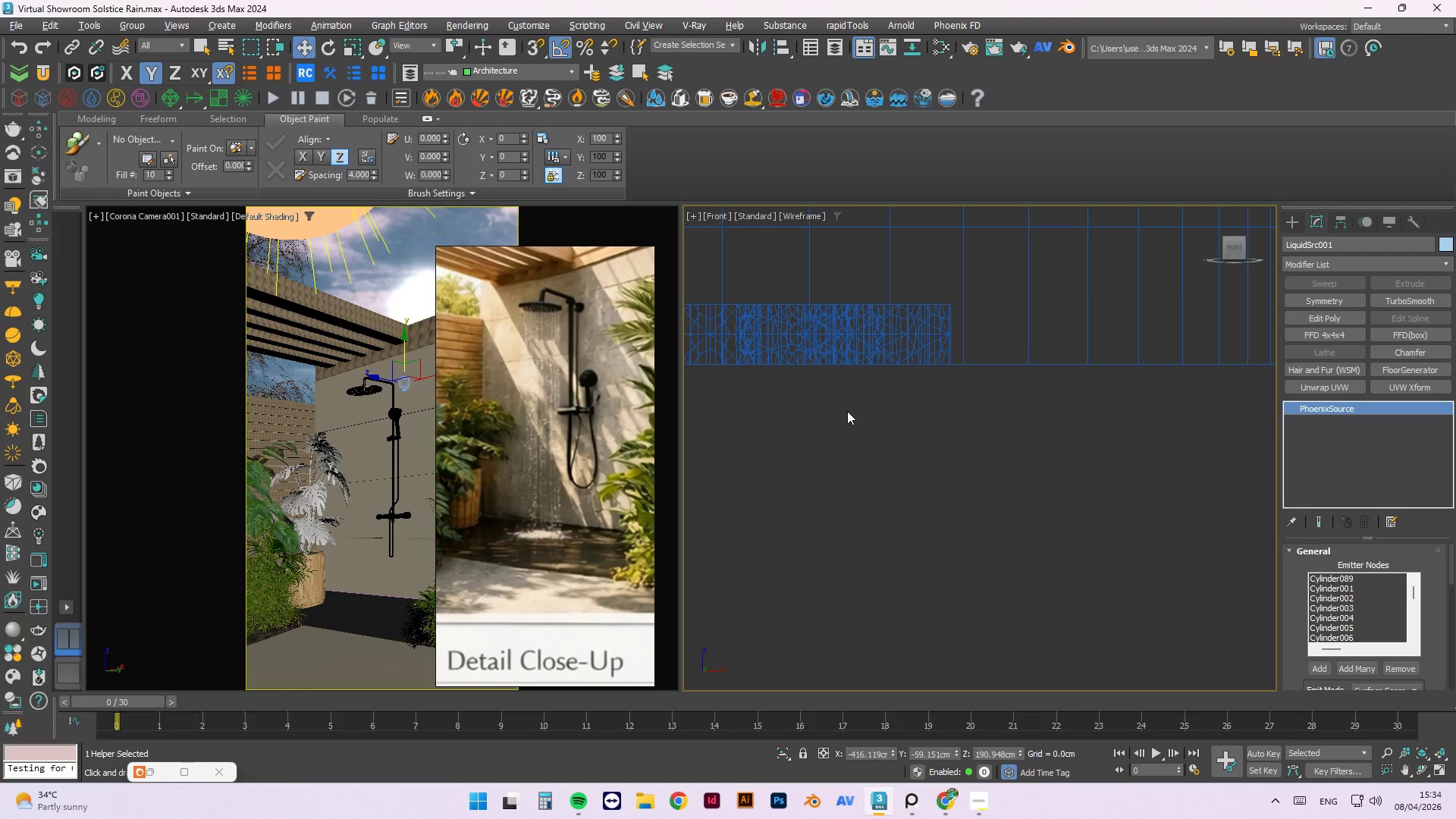 
hold_key(key=AltLeft, duration=0.56)
 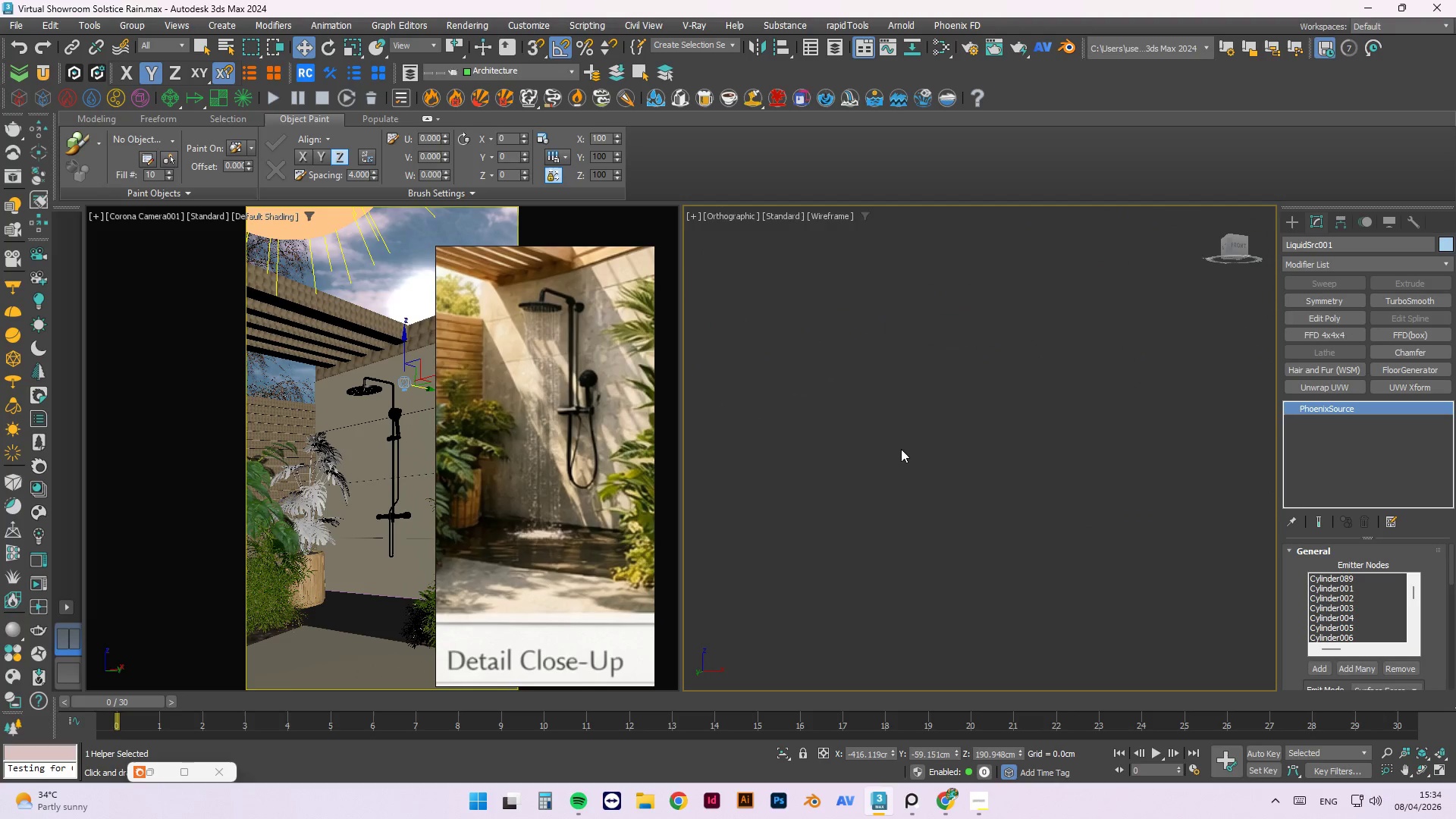 
scroll: coordinate [963, 372], scroll_direction: up, amount: 1.0
 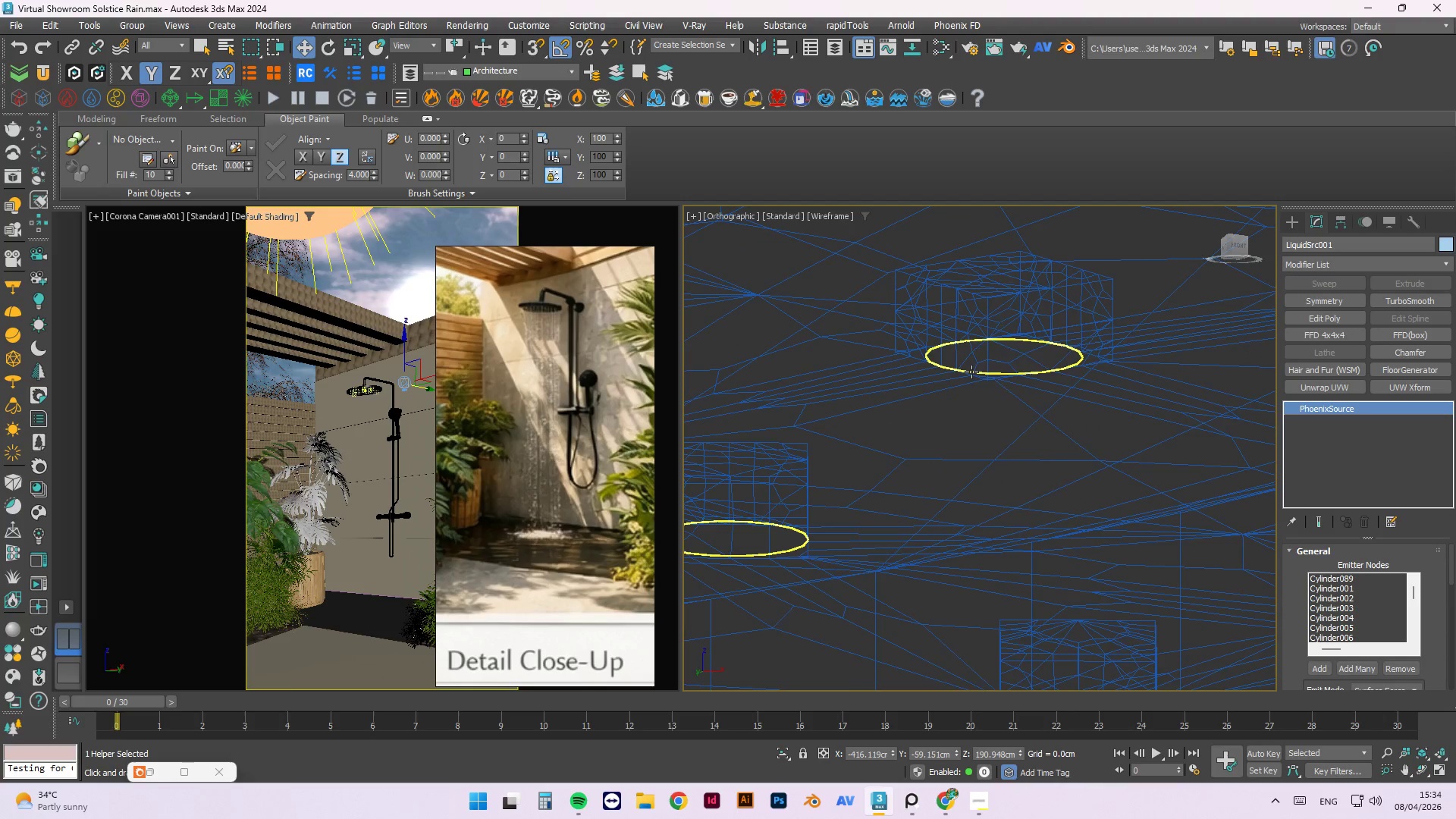 
left_click([971, 372])
 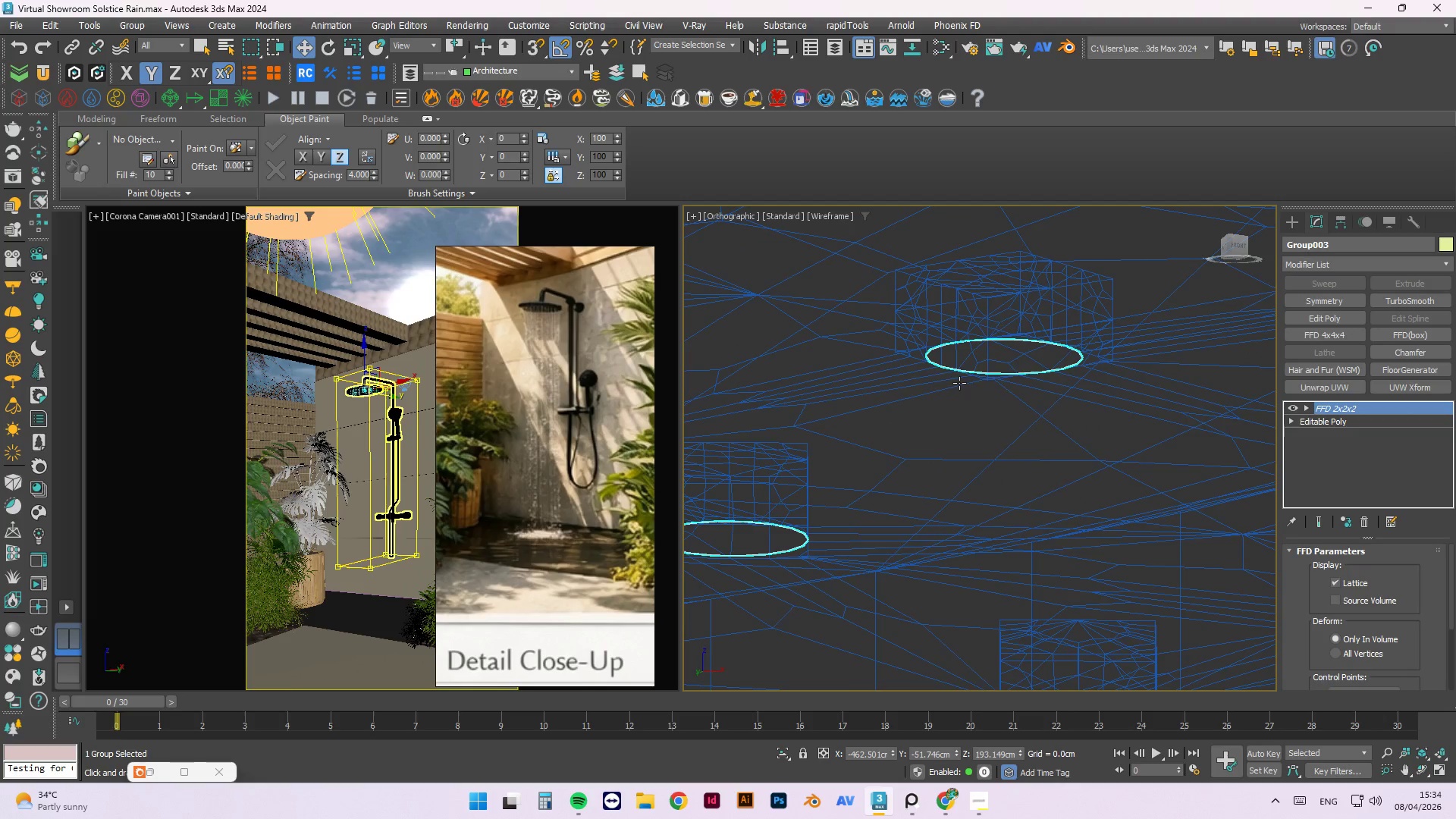 
scroll: coordinate [1050, 376], scroll_direction: down, amount: 14.0
 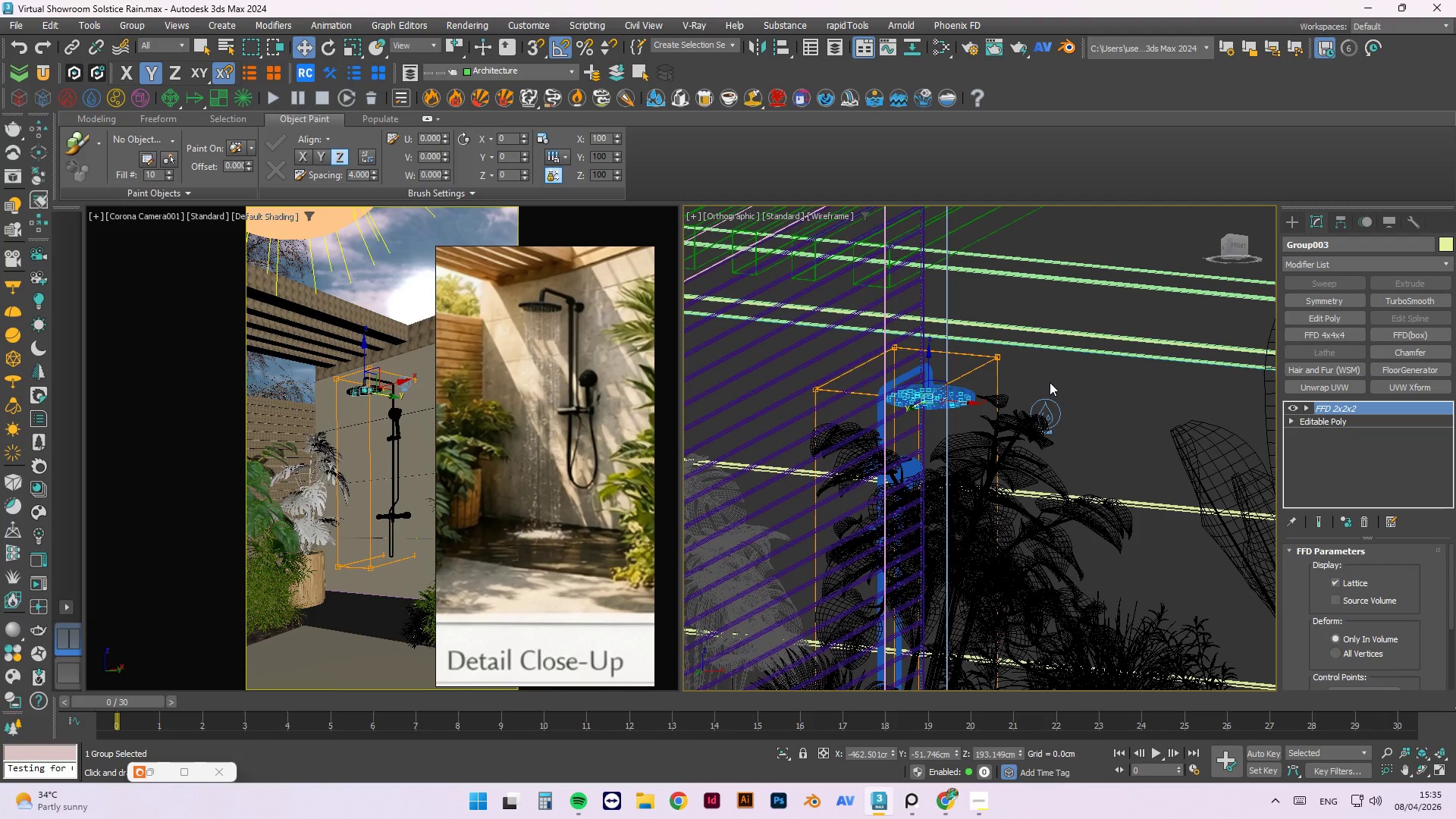 
wait(62.34)
 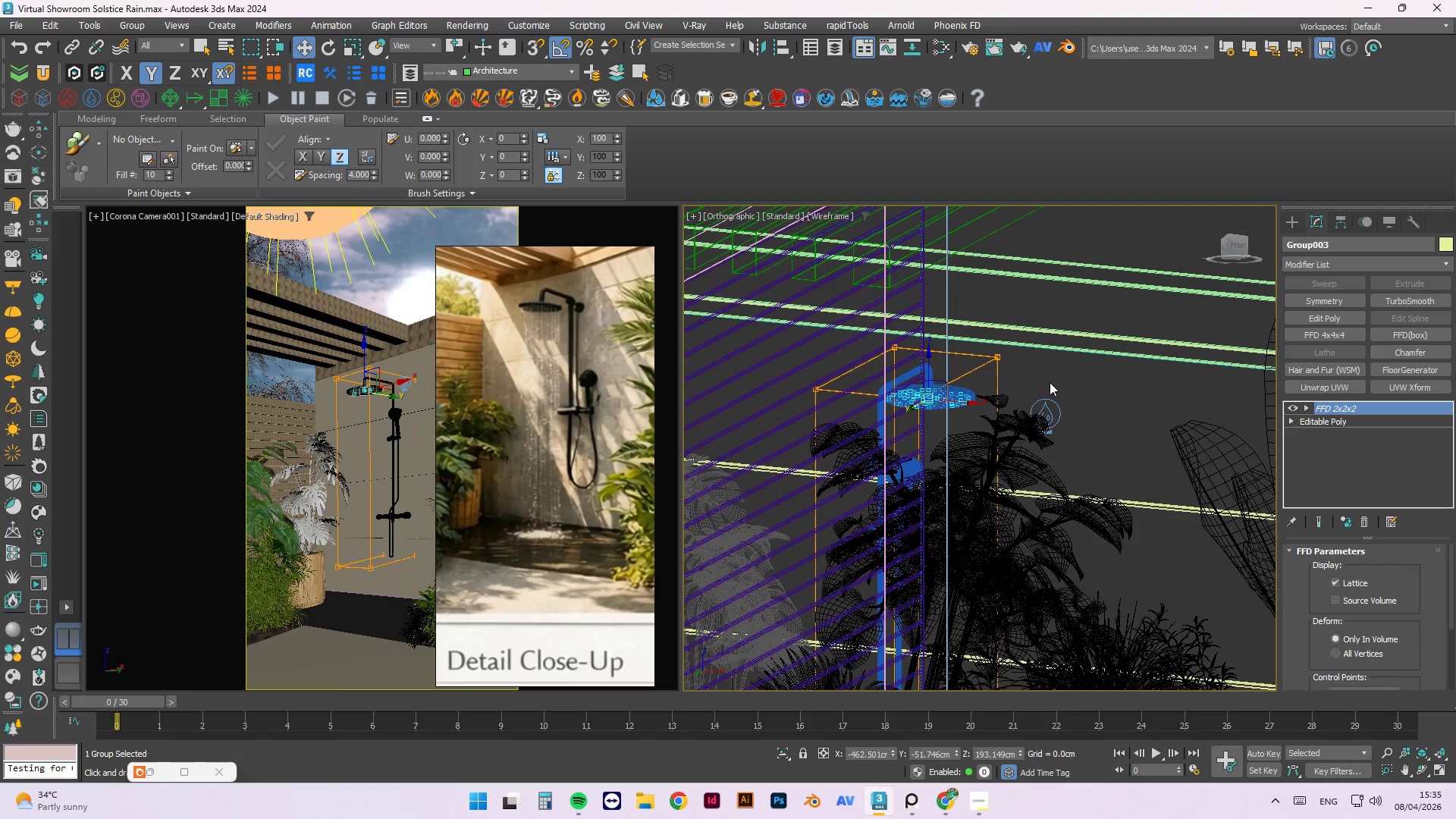 
mouse_move([958, 810])
 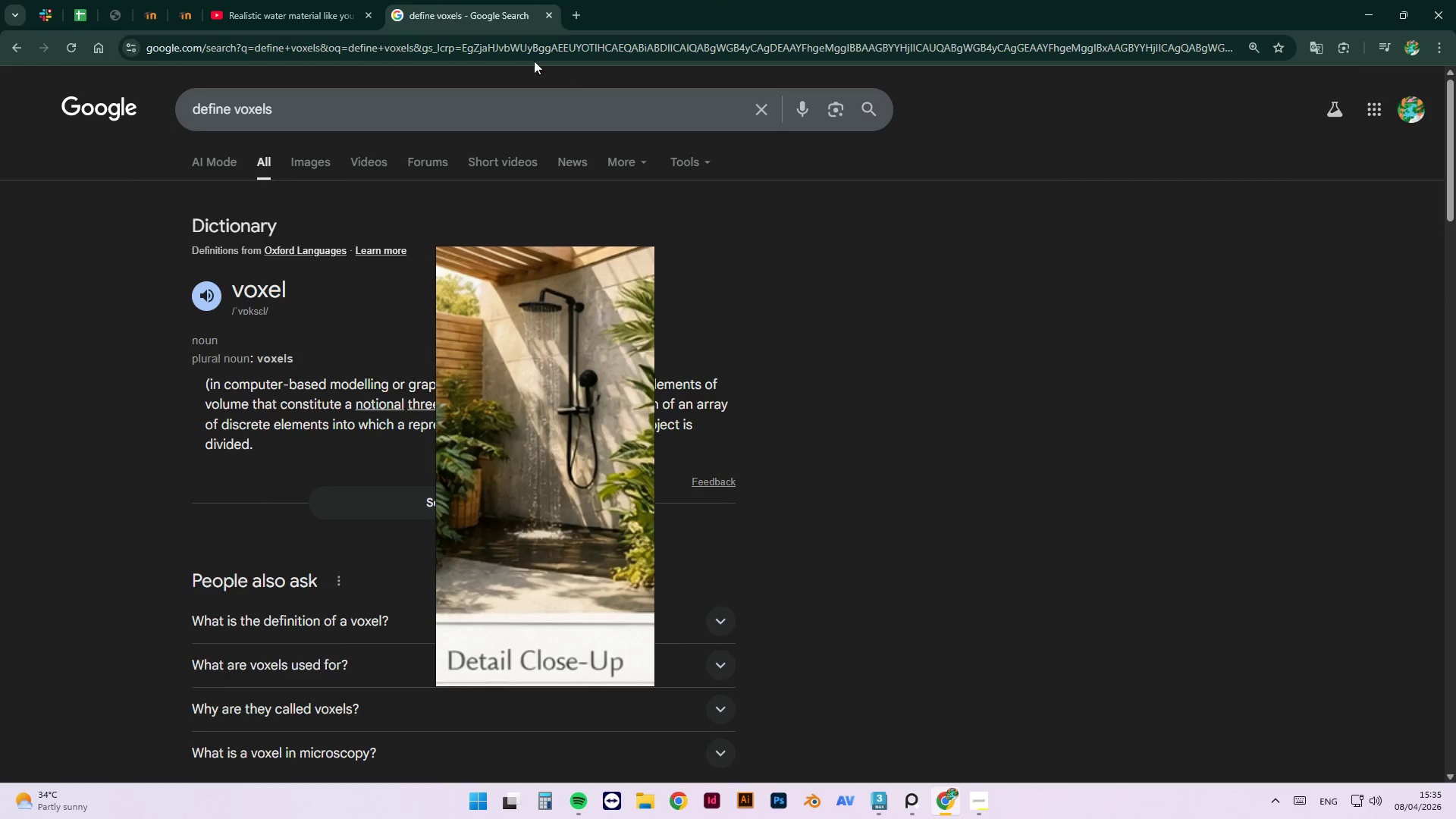 
left_click([242, 10])
 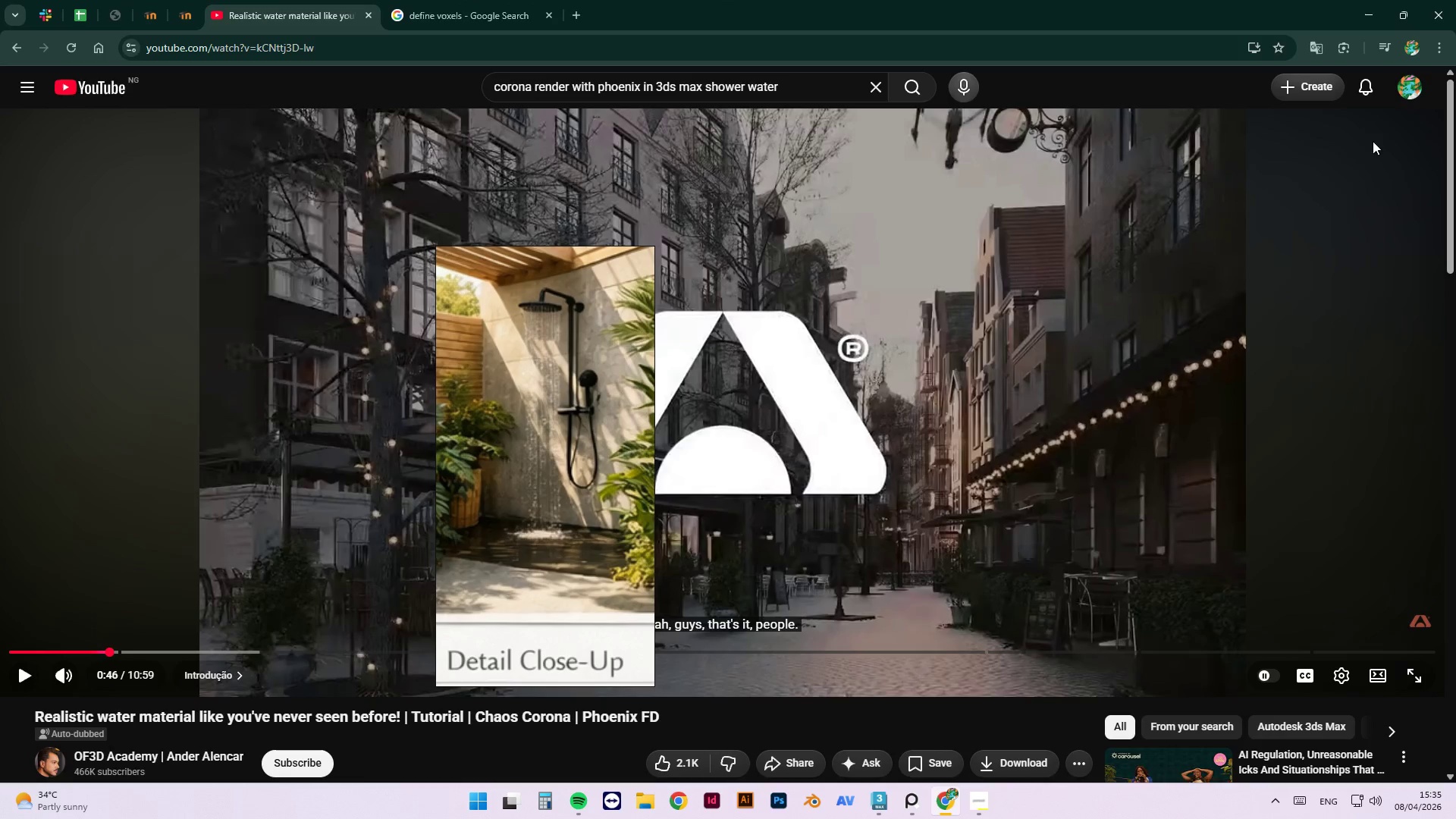 
middle_click([1404, 83])
 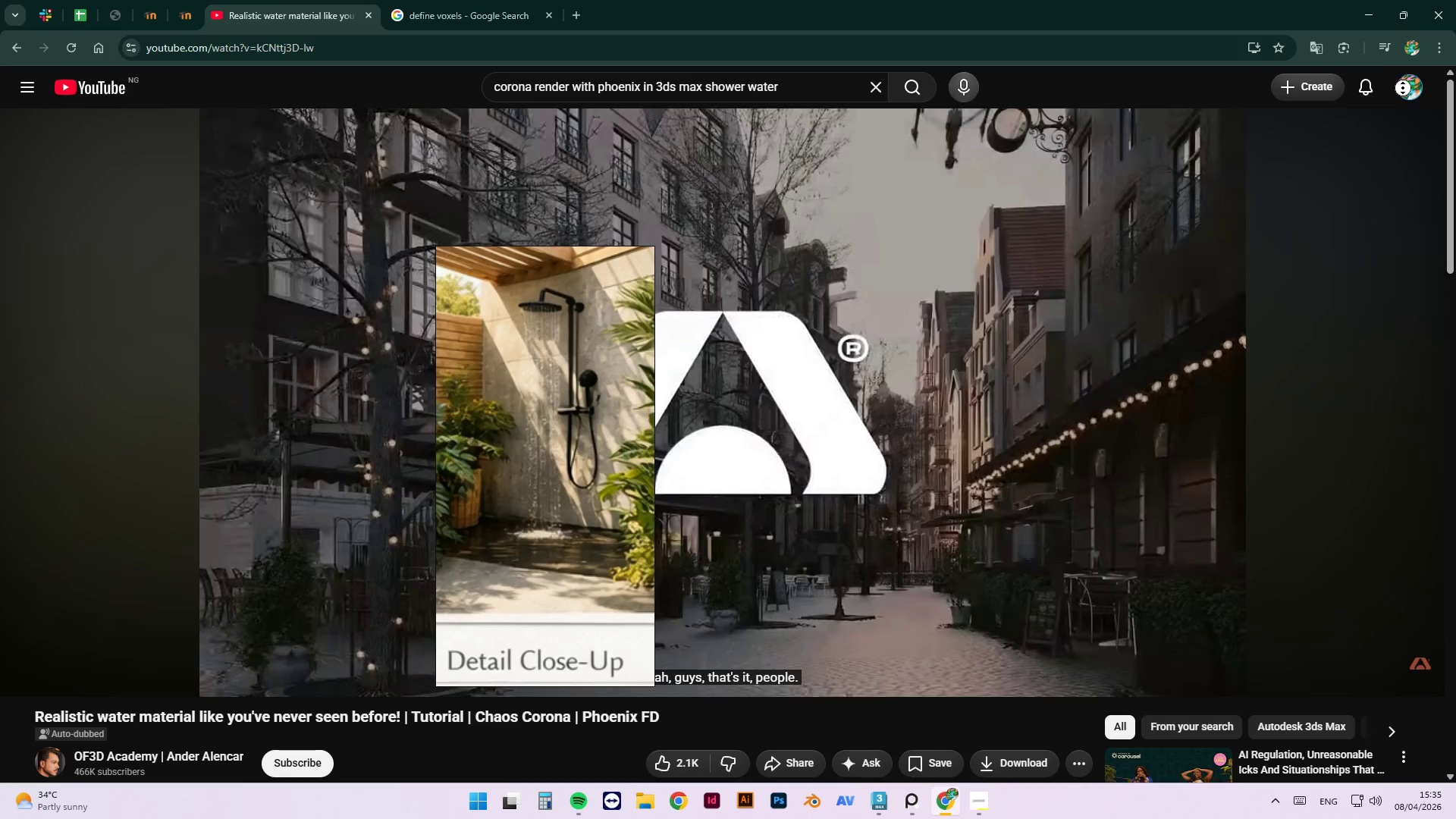 
right_click([1409, 91])
 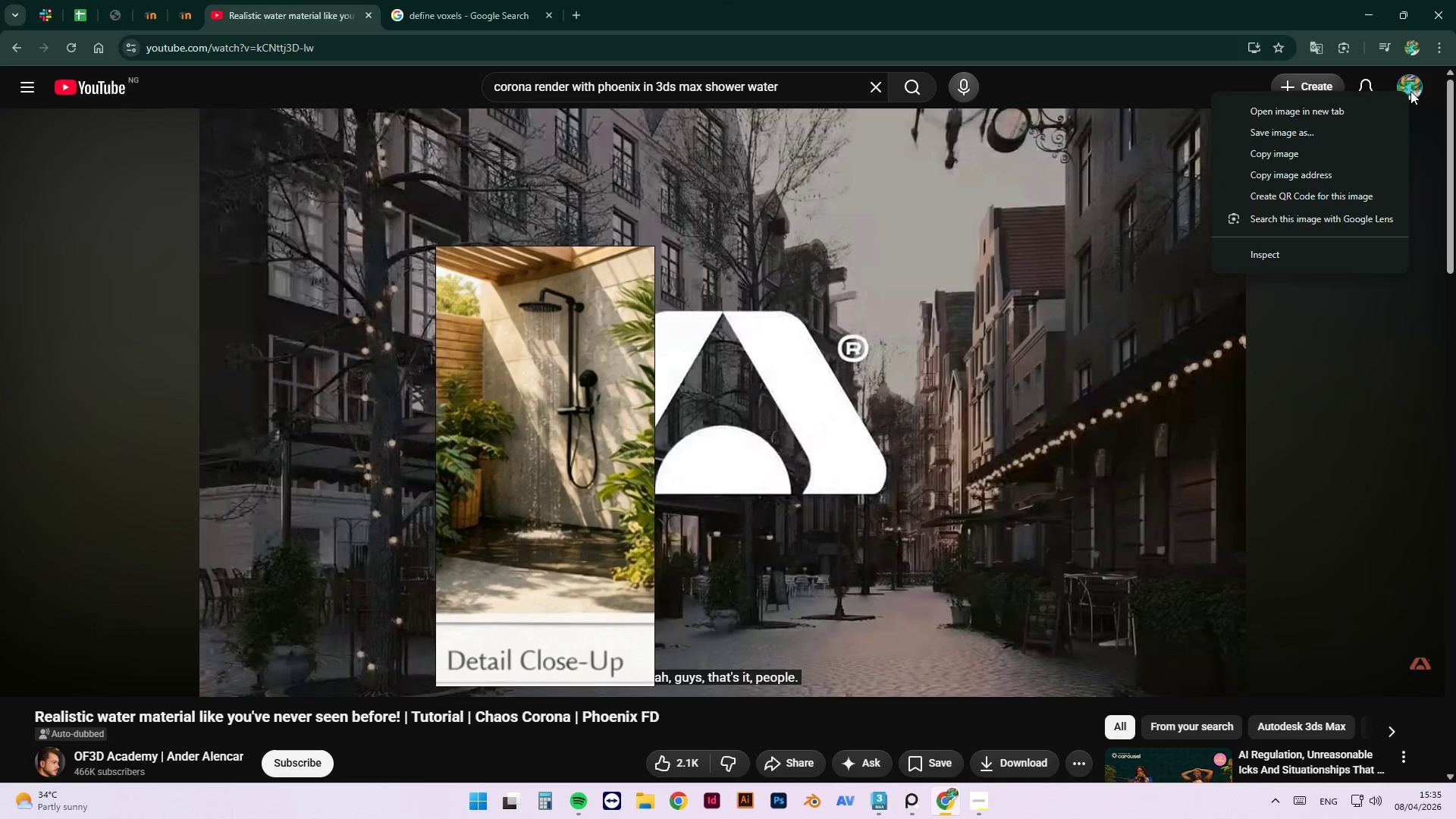 
middle_click([1410, 91])
 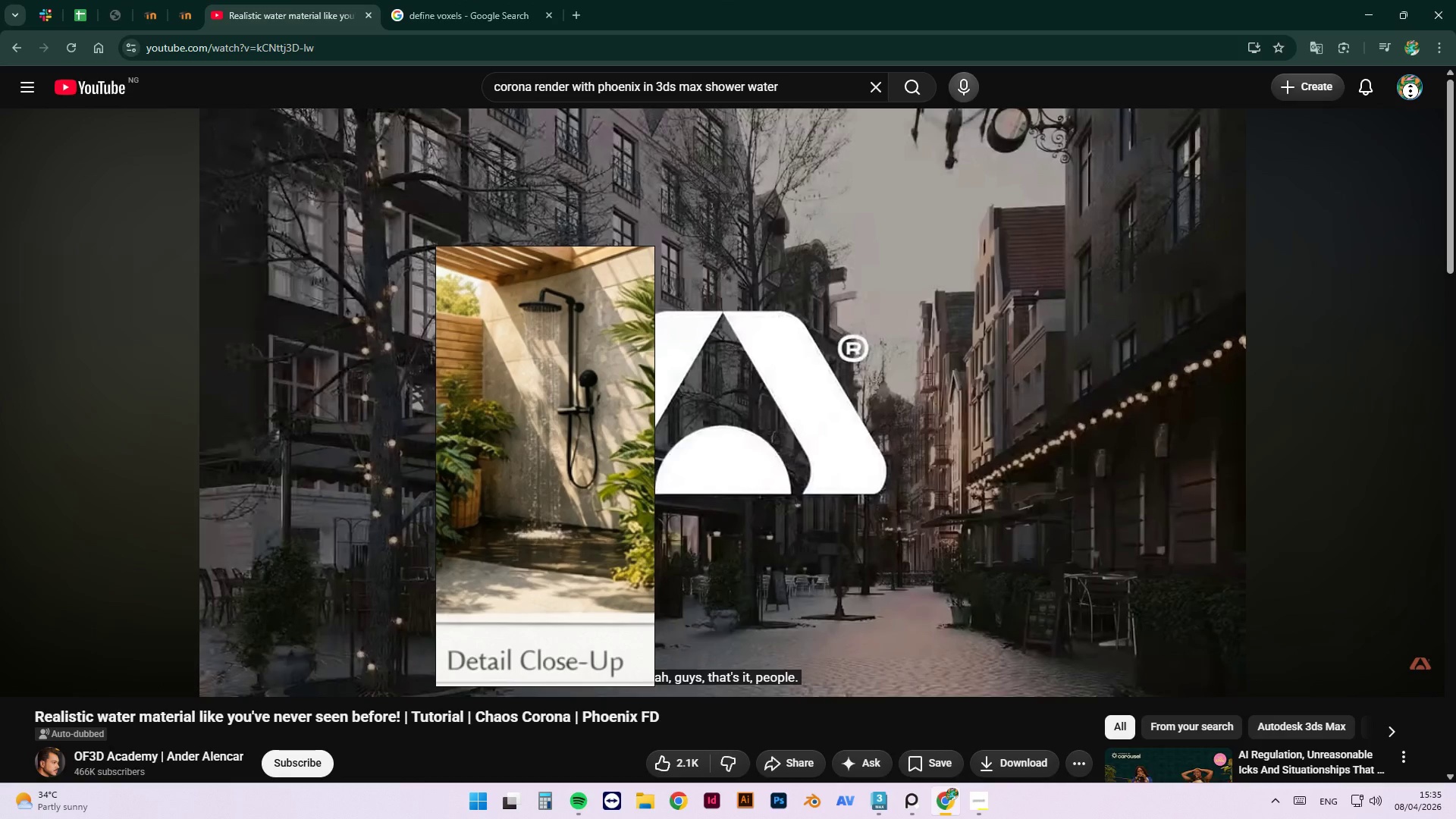 
right_click([1410, 91])
 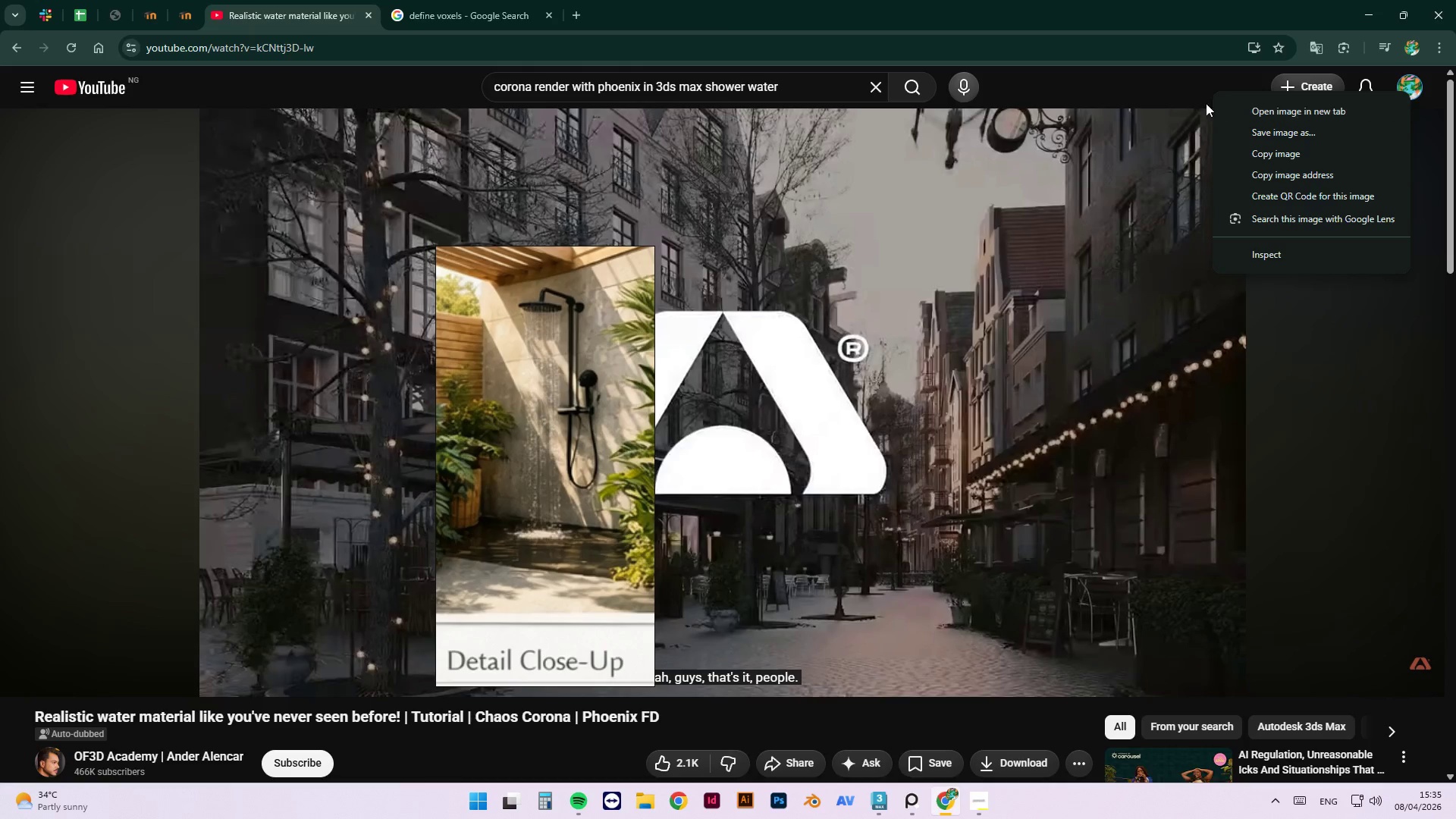 
left_click([1196, 101])
 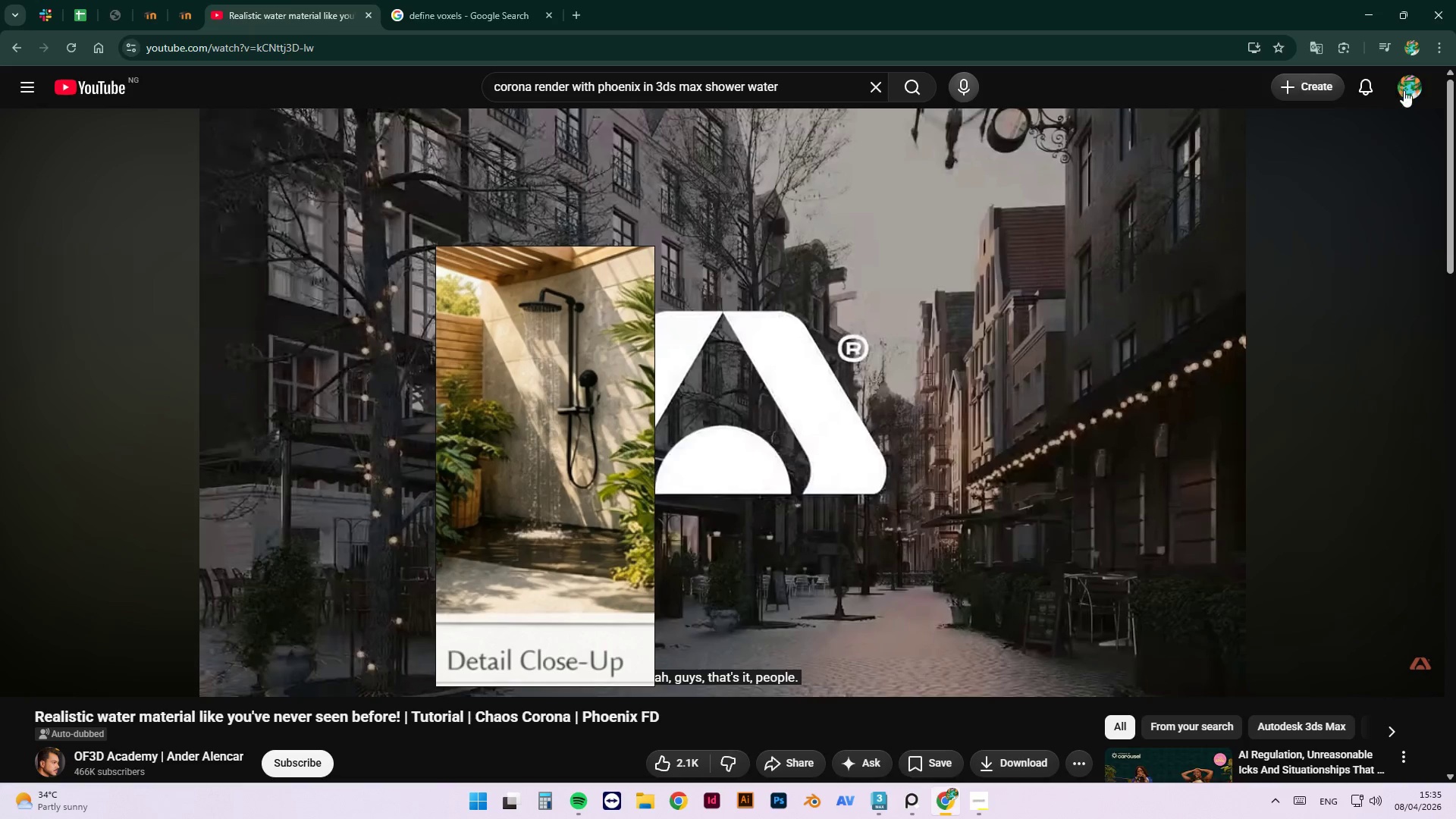 
right_click([1406, 87])
 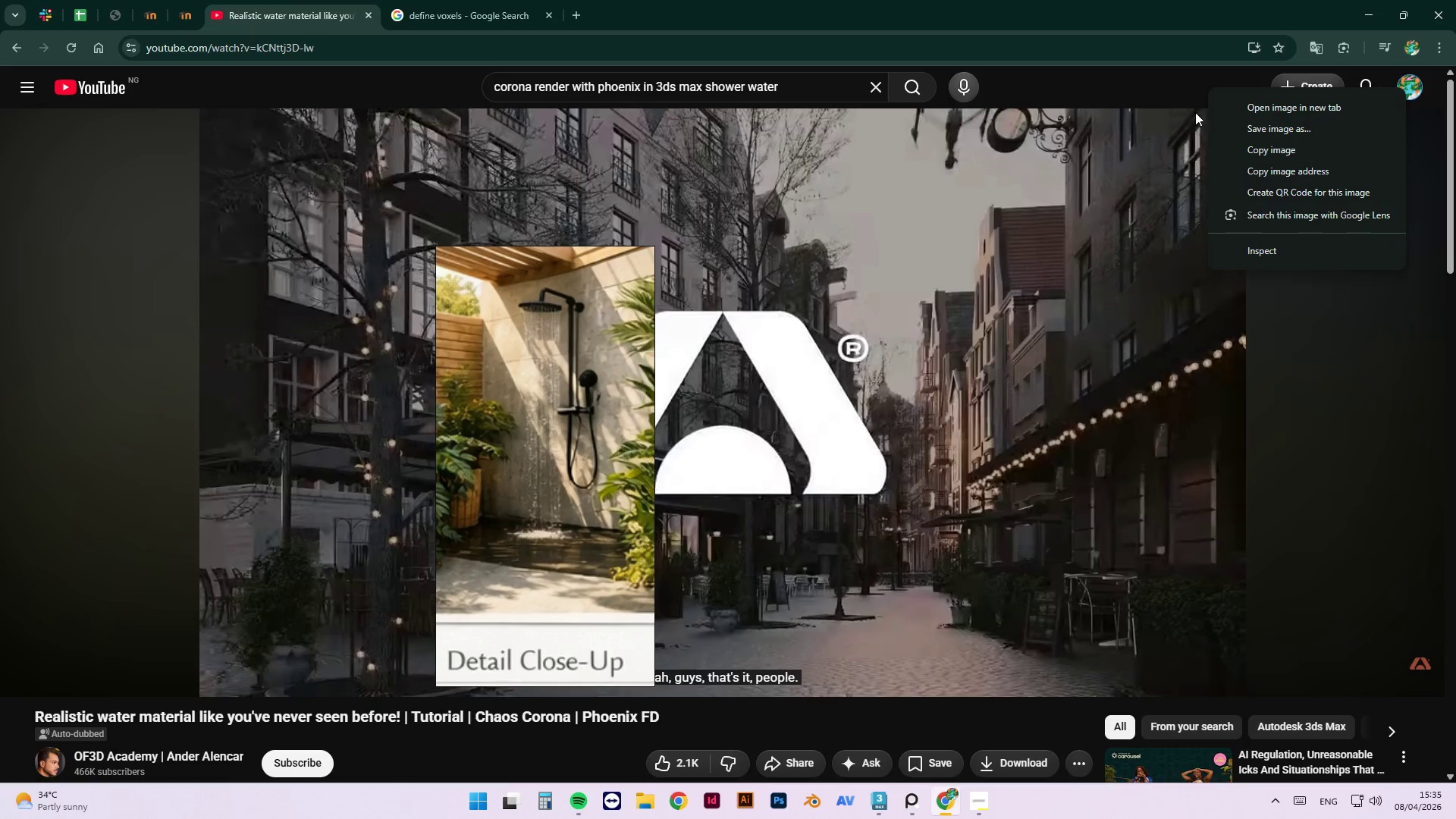 
left_click([1205, 89])
 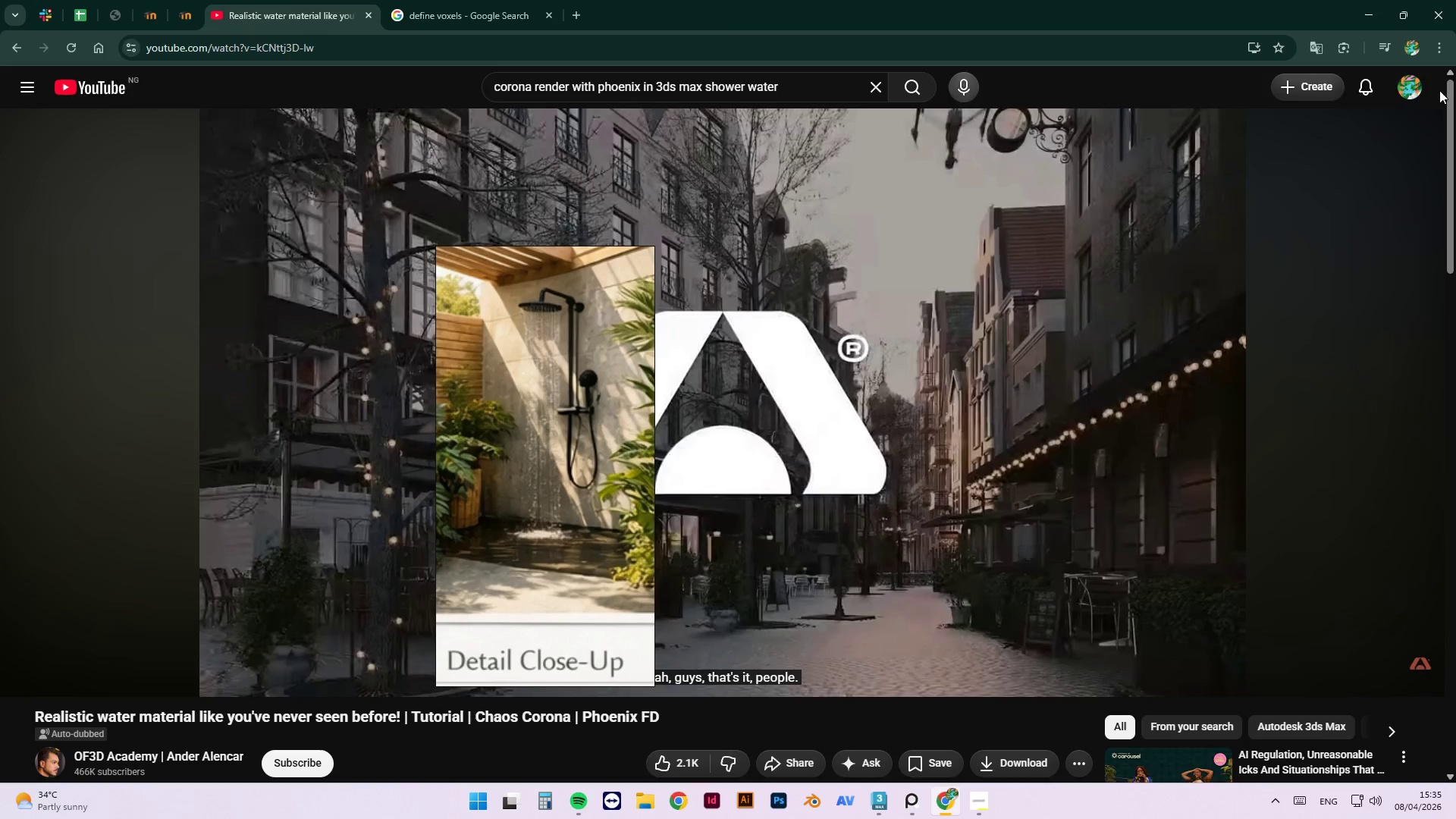 
left_click([1414, 95])
 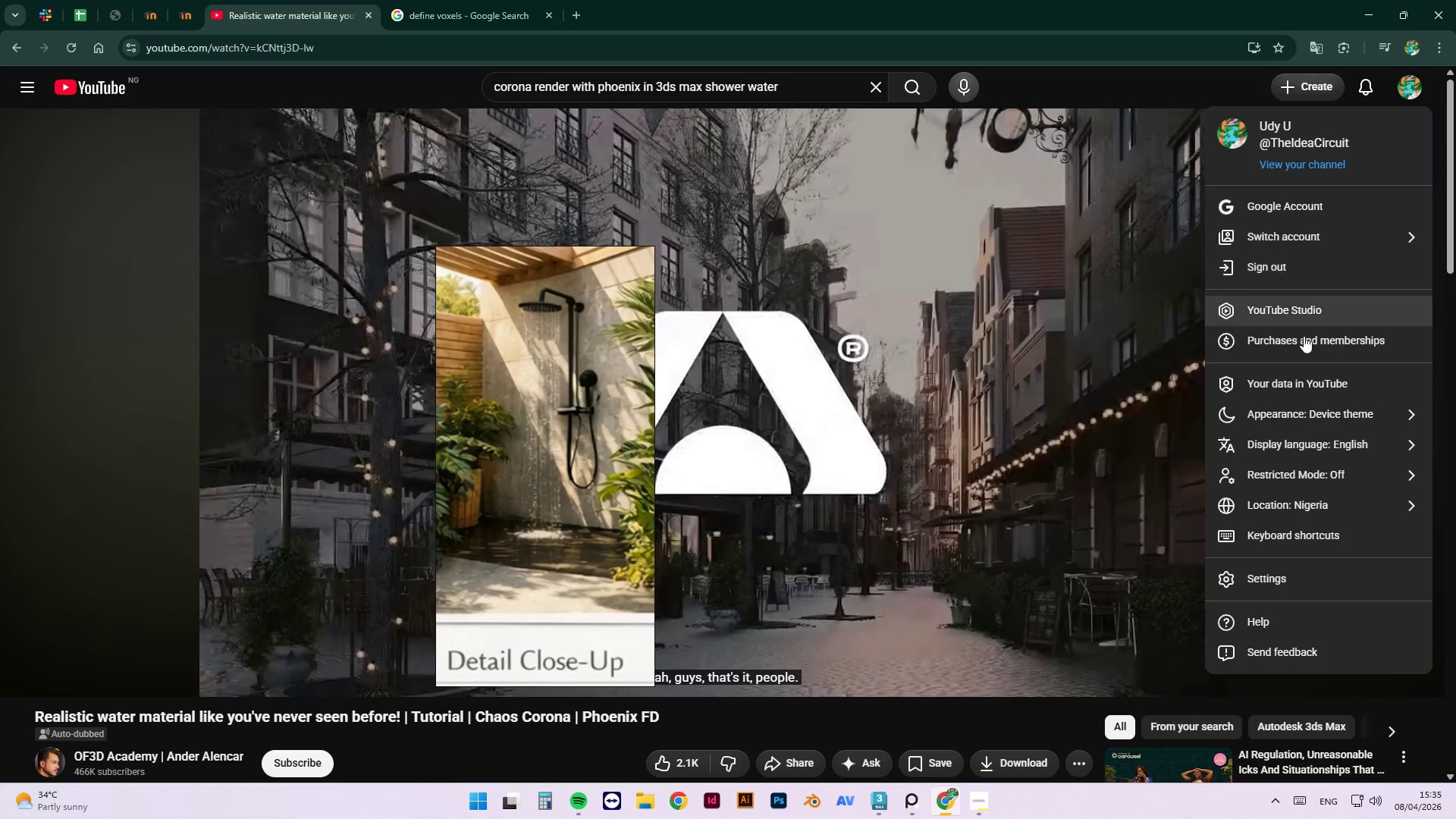 
left_click([1316, 164])
 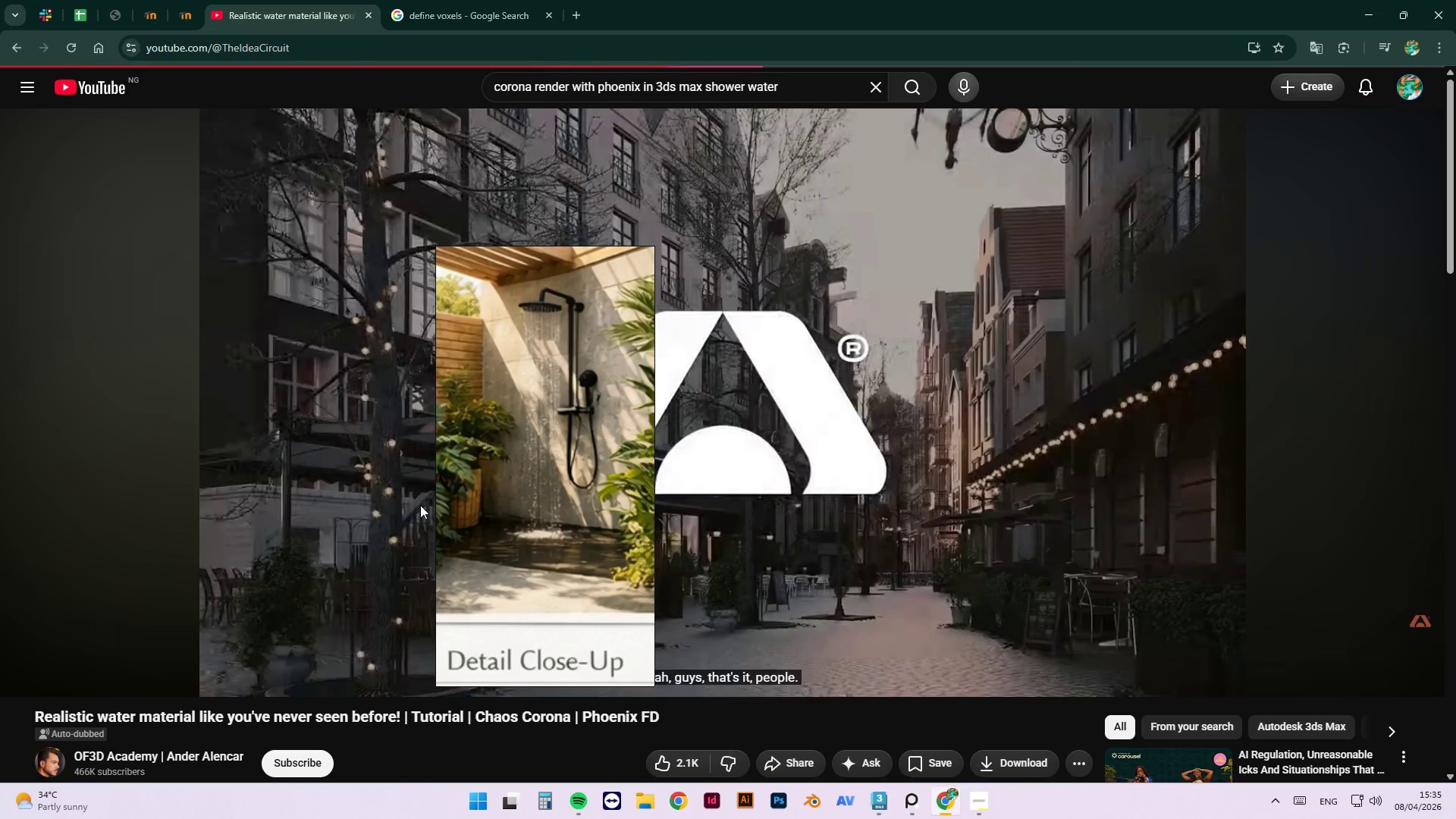 
mouse_move([129, 252])
 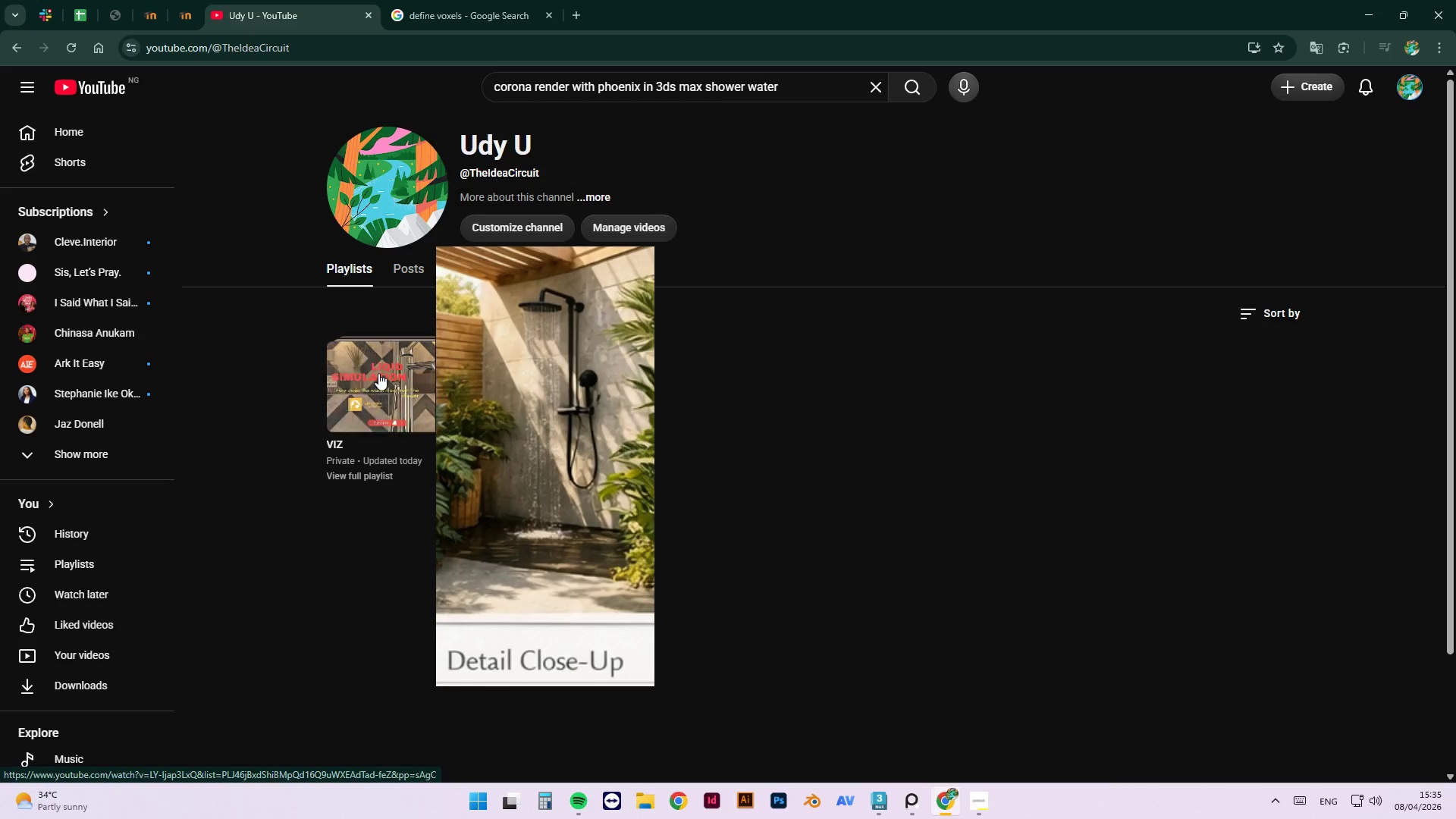 
left_click([378, 373])
 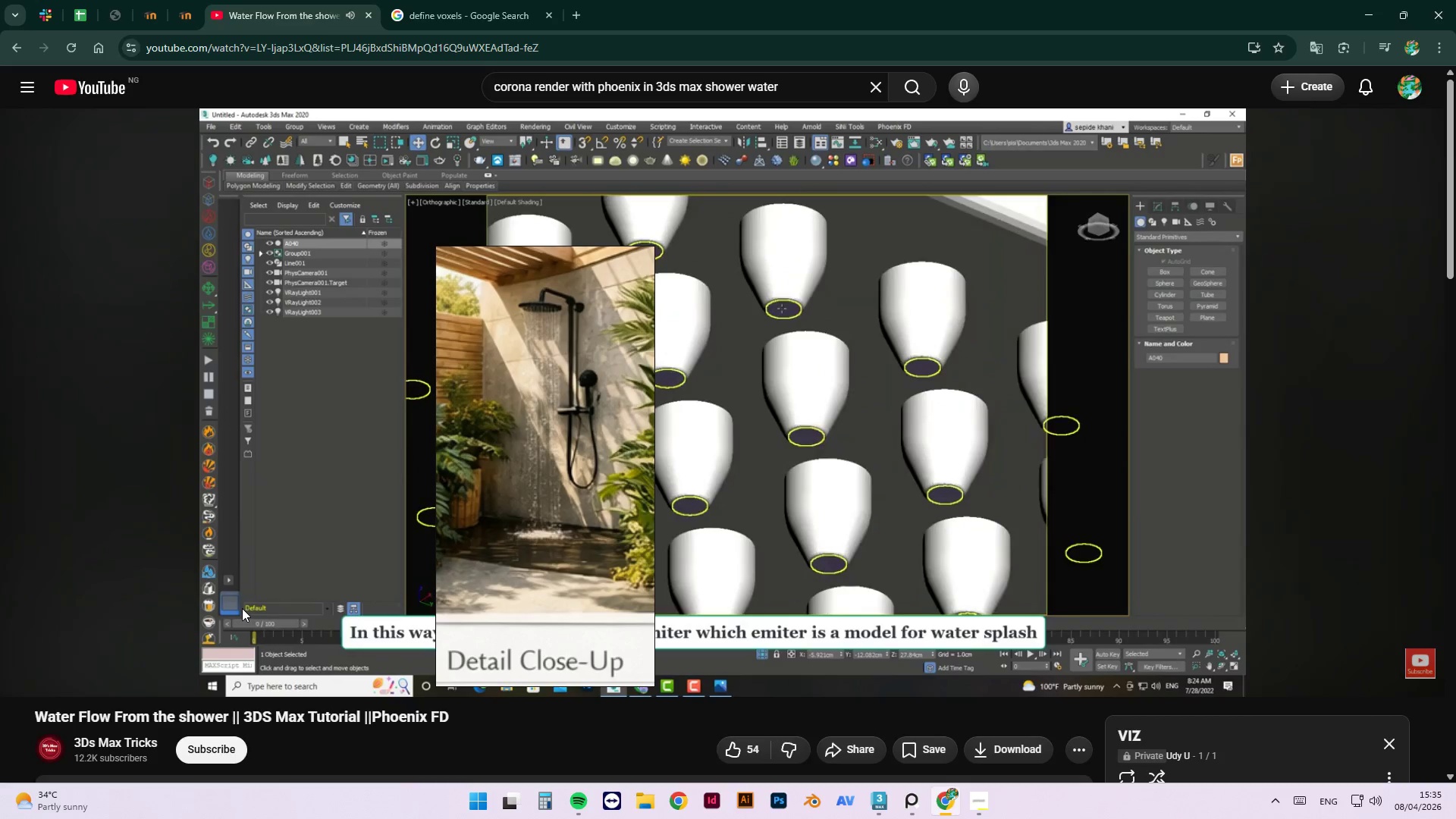 
wait(25.98)
 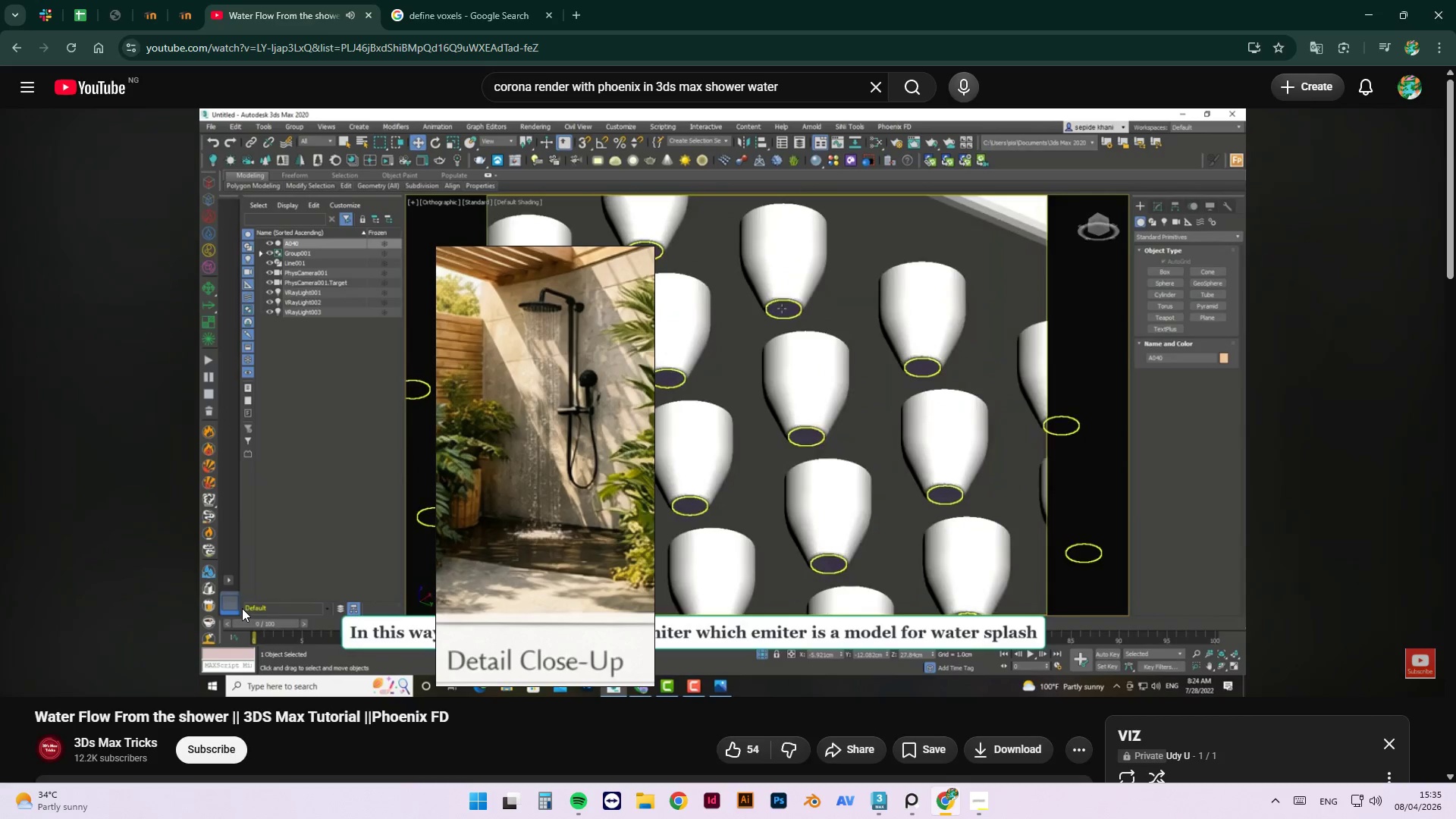 
left_click([954, 283])
 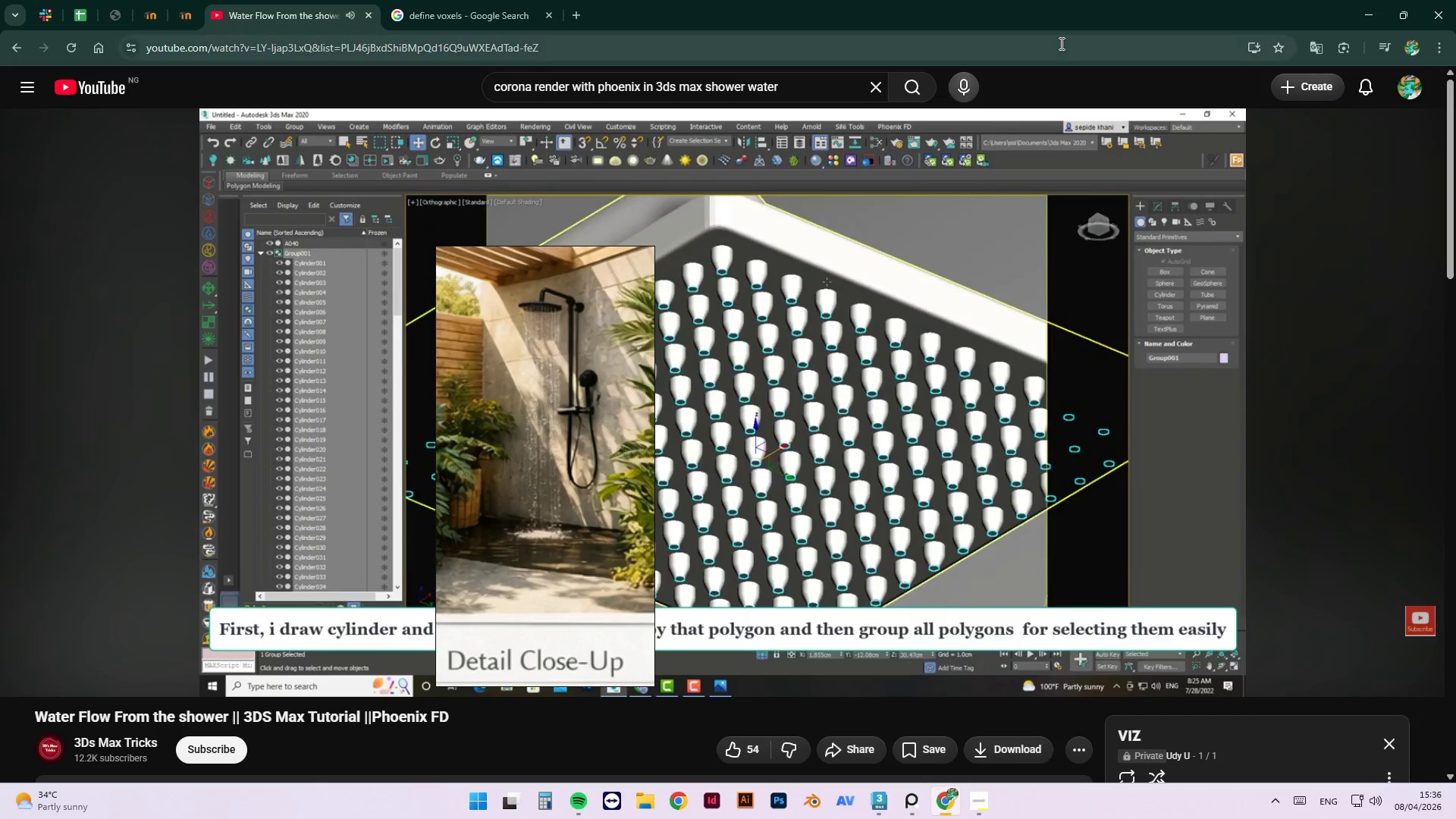 
left_click([497, 8])
 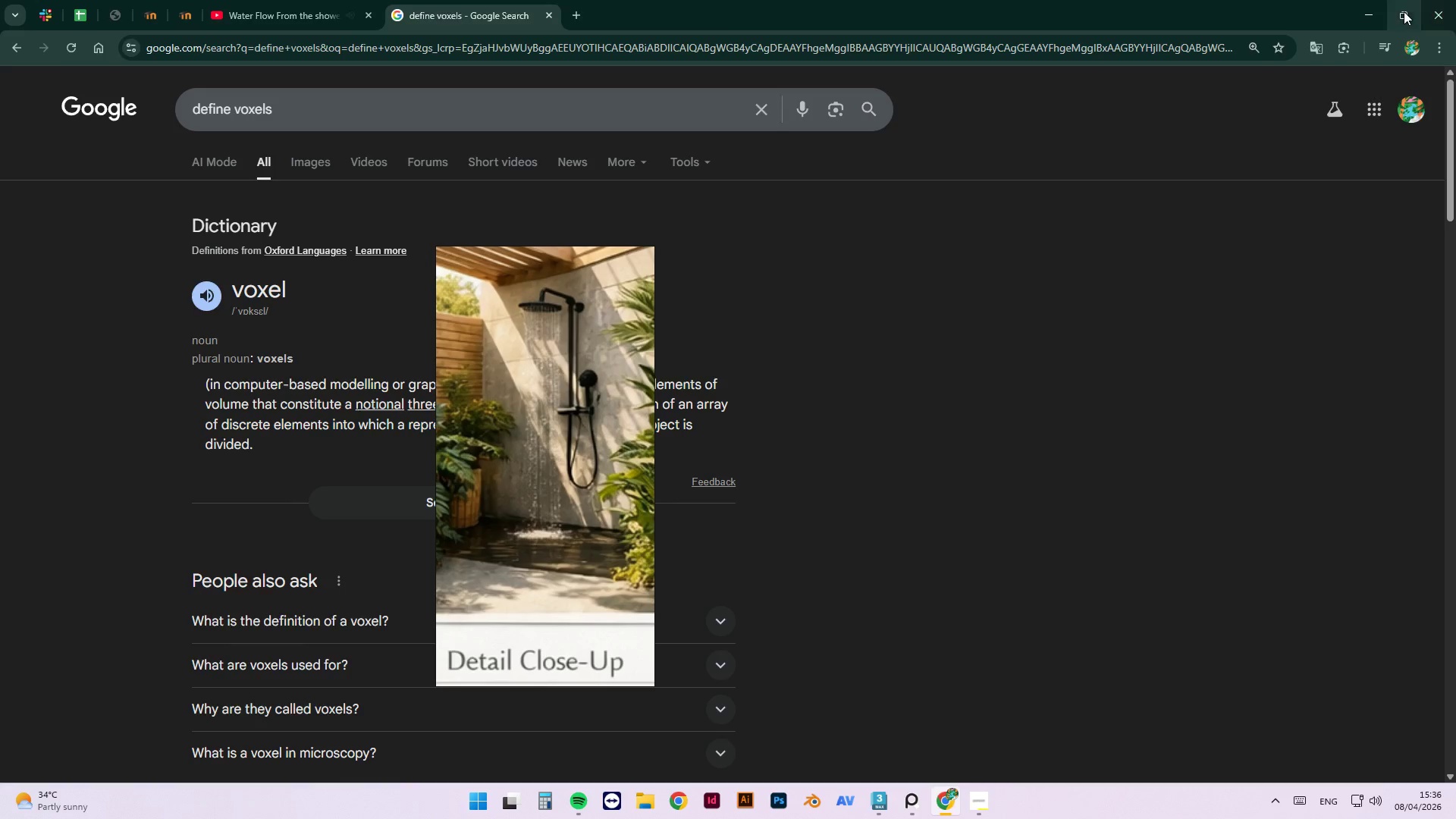 
left_click([1371, 11])
 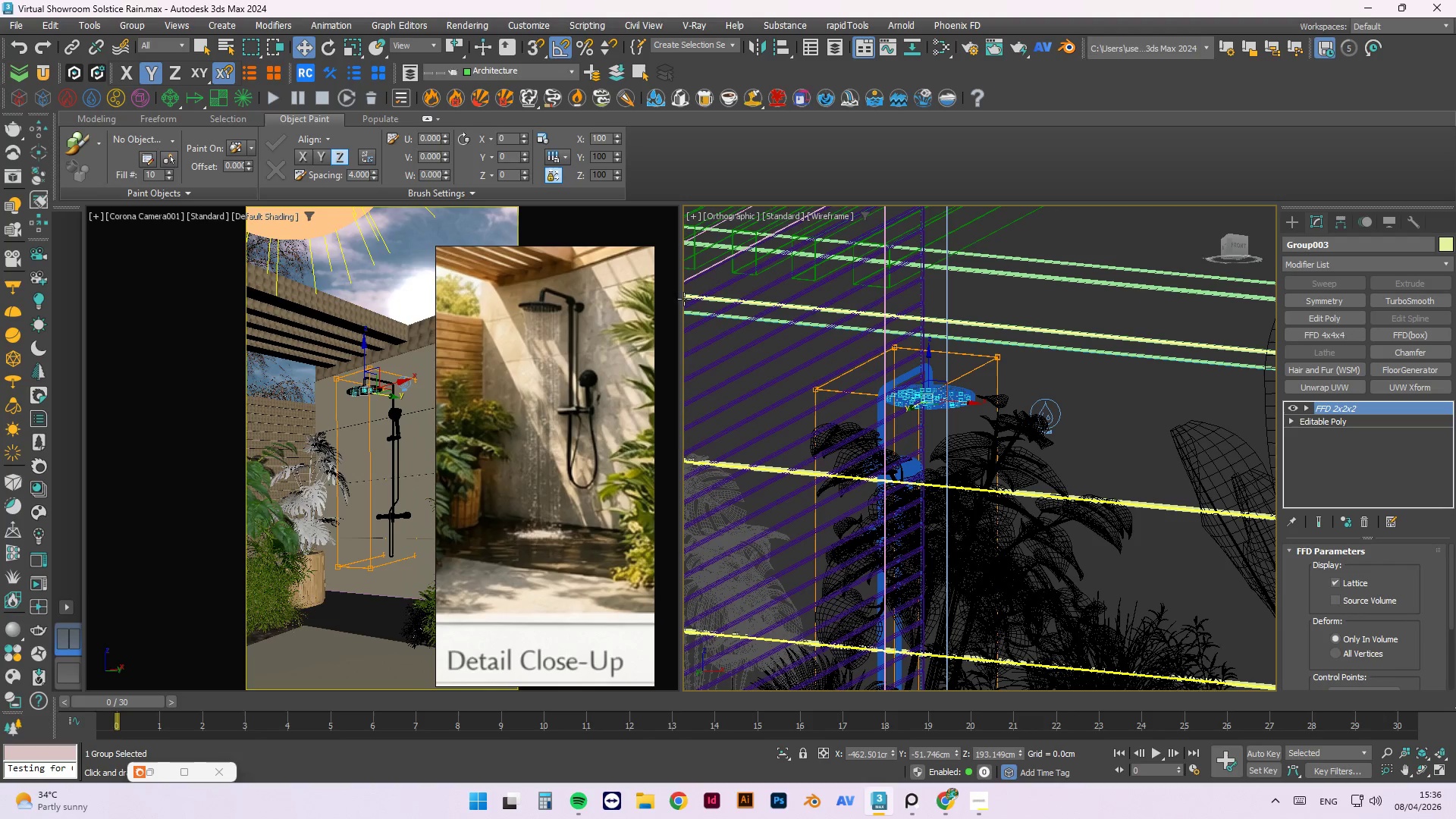 
wait(51.45)
 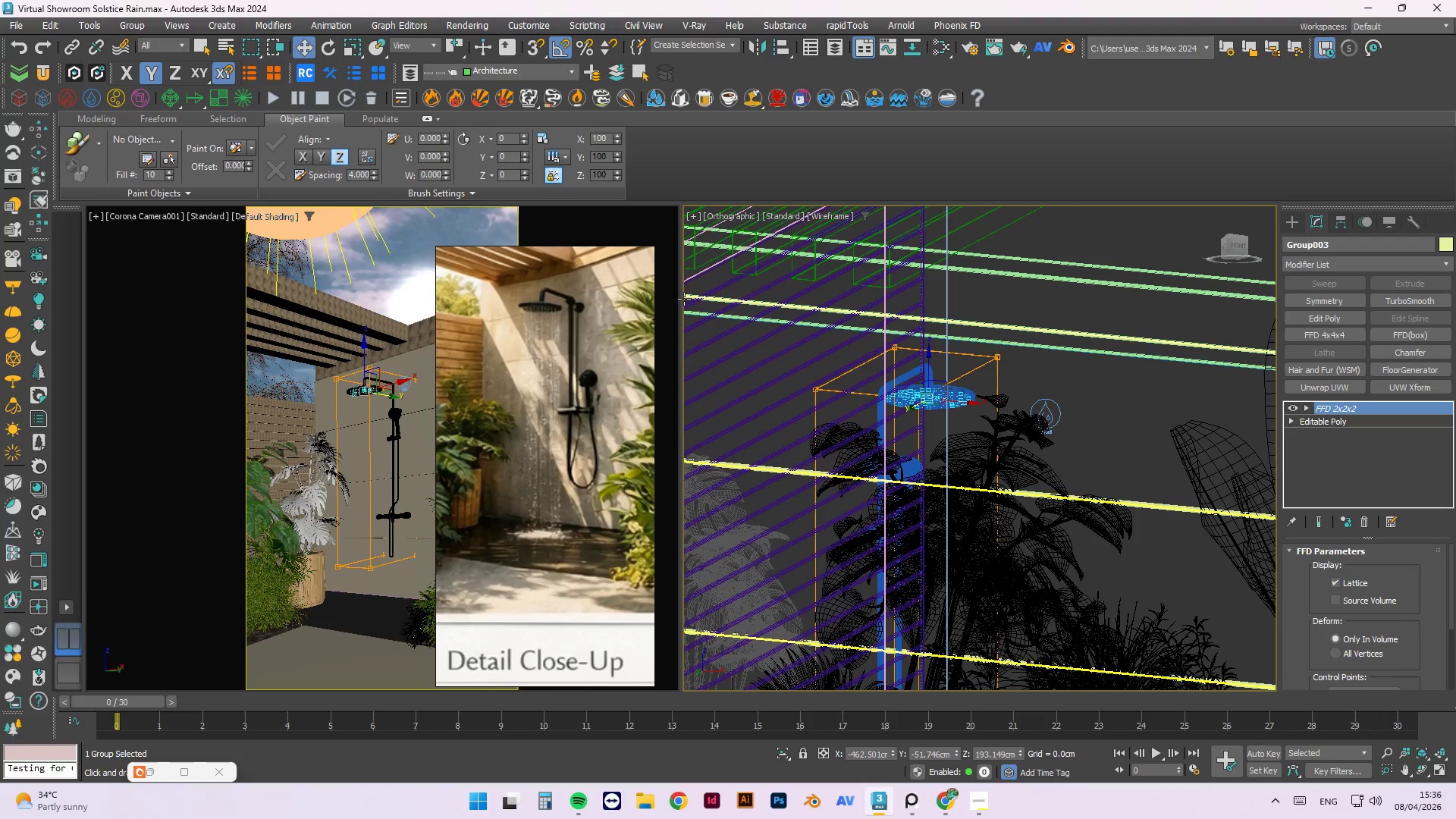 
left_click([598, 260])
 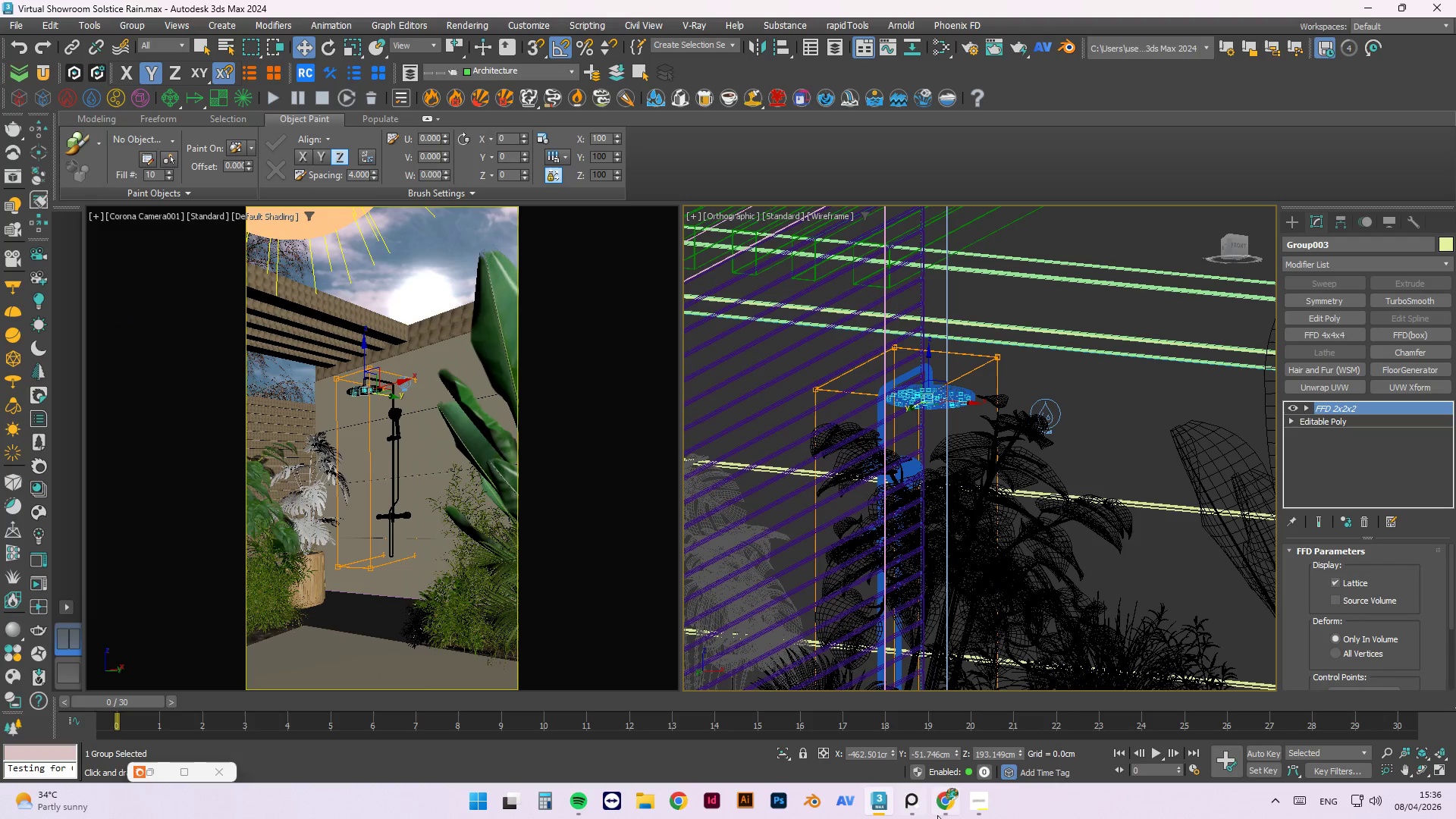 
left_click([972, 812])